 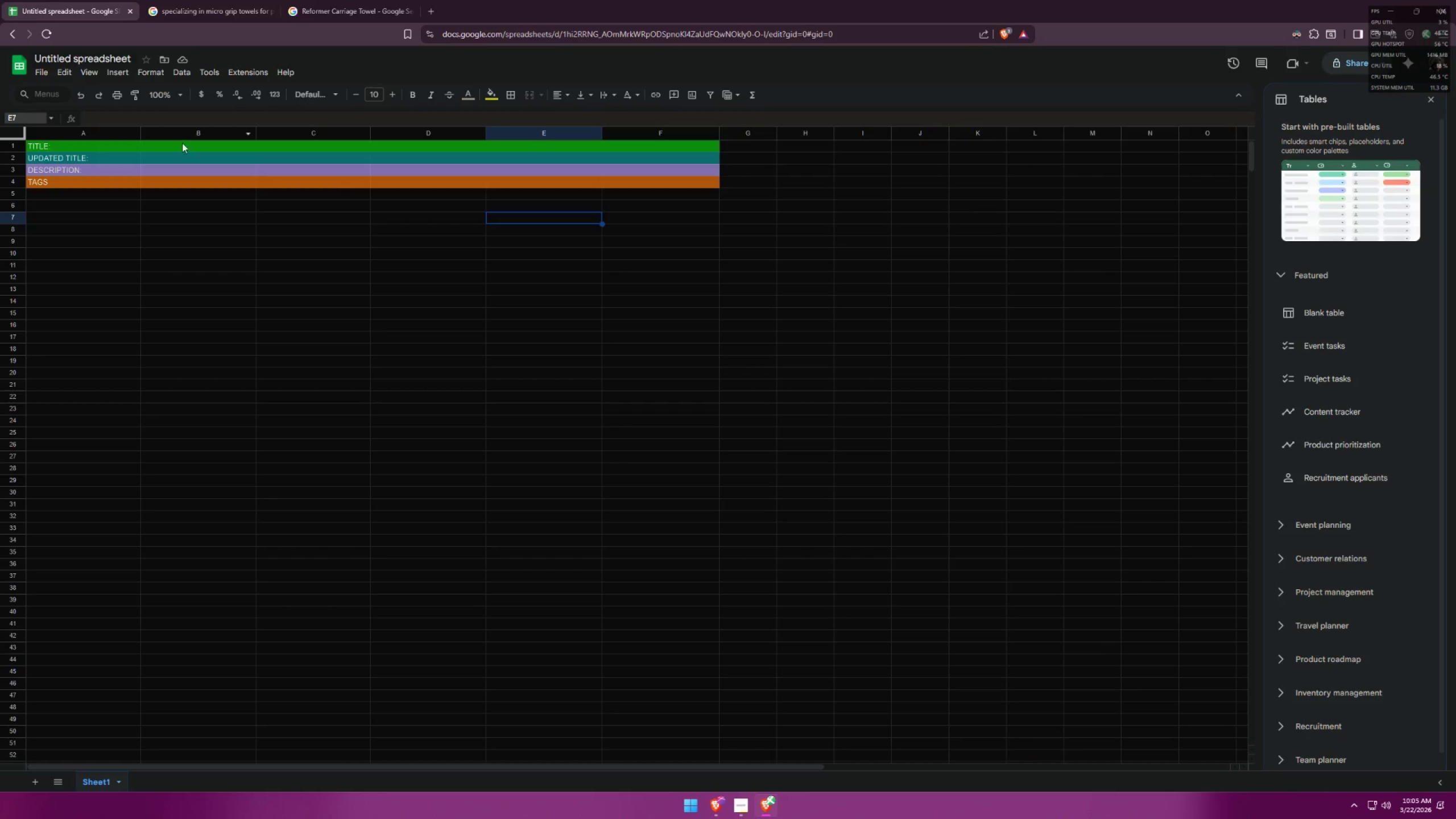 
double_click([186, 147])
 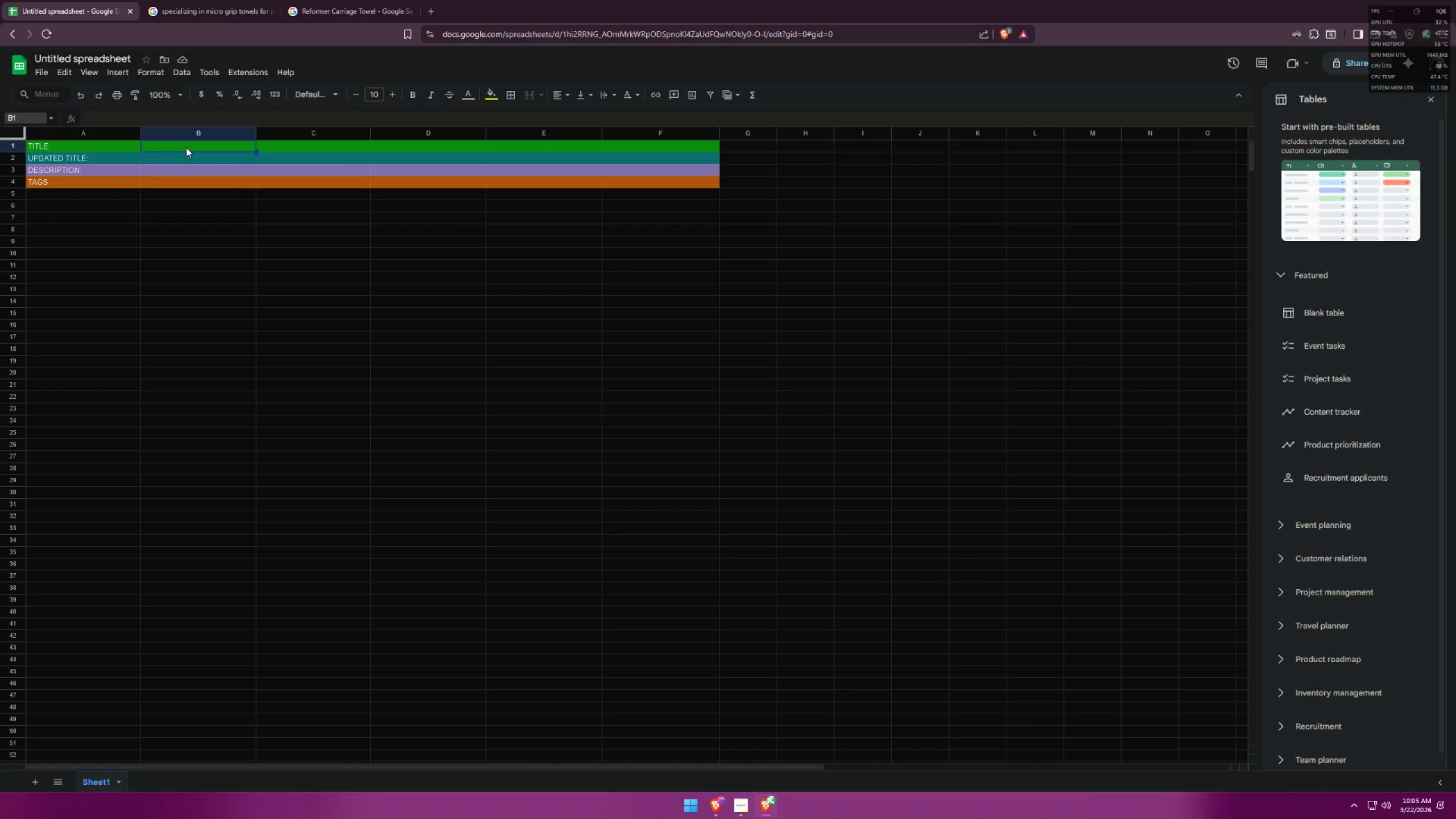 
key(Control+ControlLeft)
 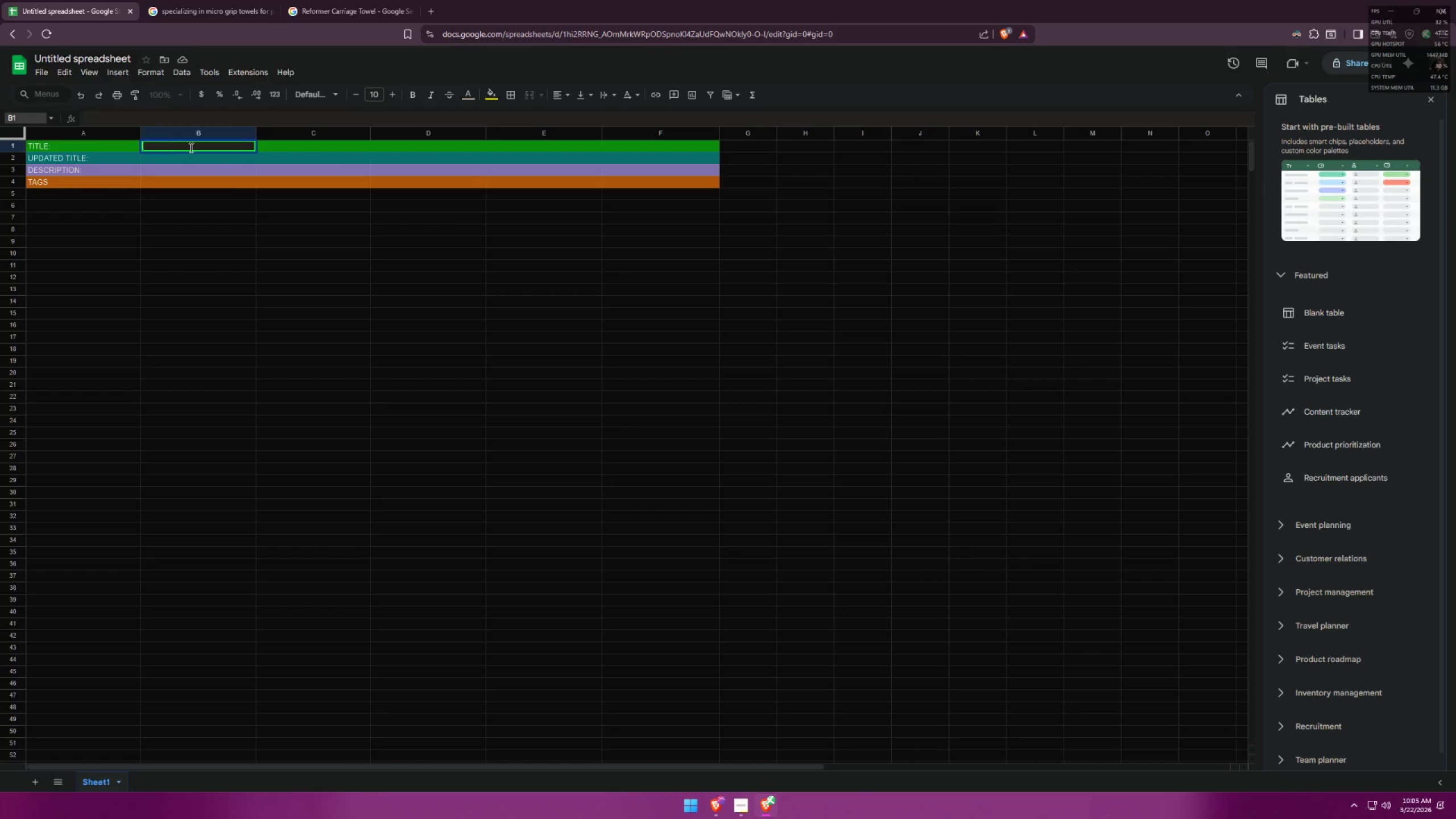 
key(Control+V)
 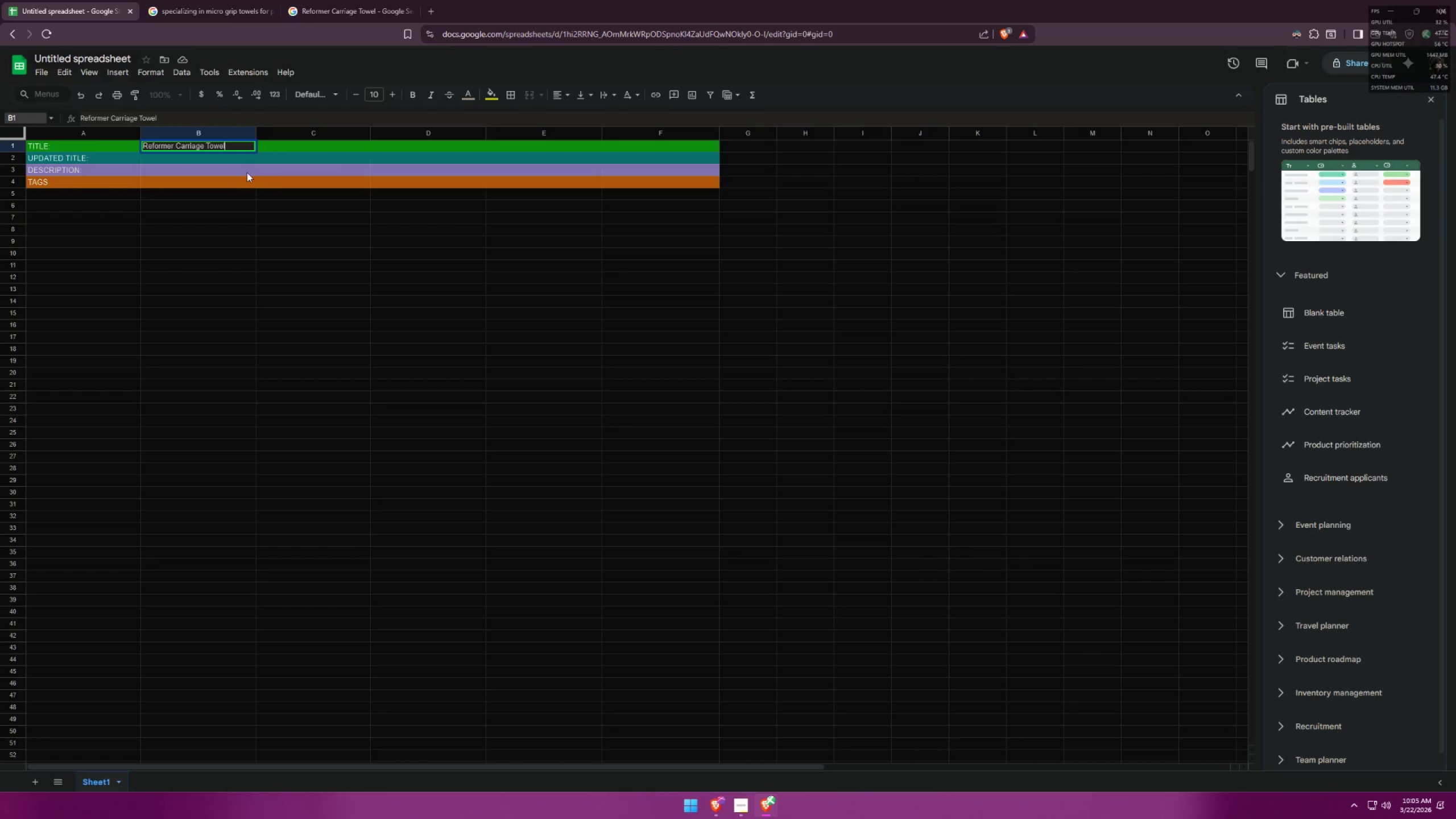 
left_click([249, 226])
 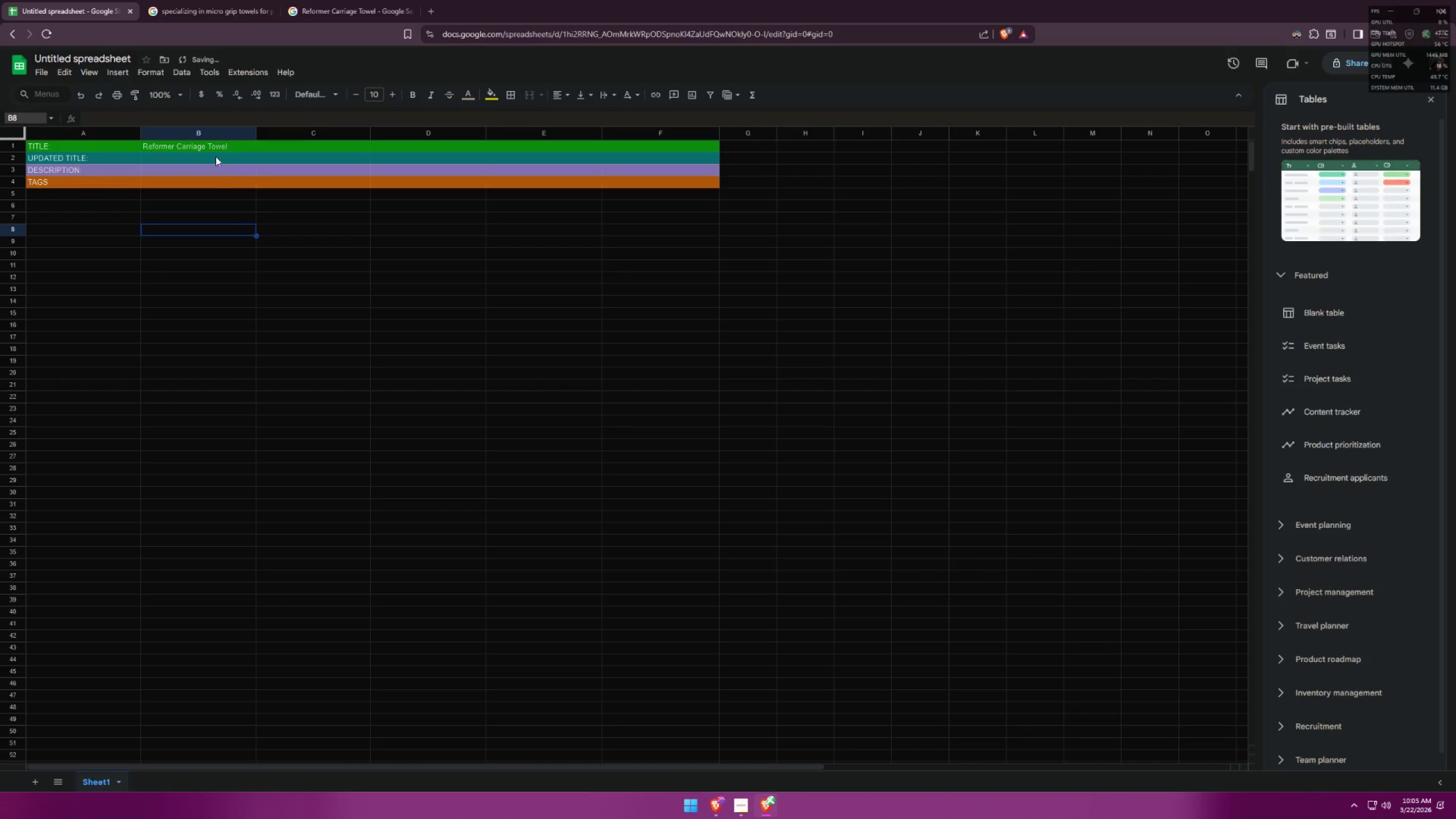 
left_click_drag(start_coordinate=[230, 146], to_coordinate=[140, 147])
 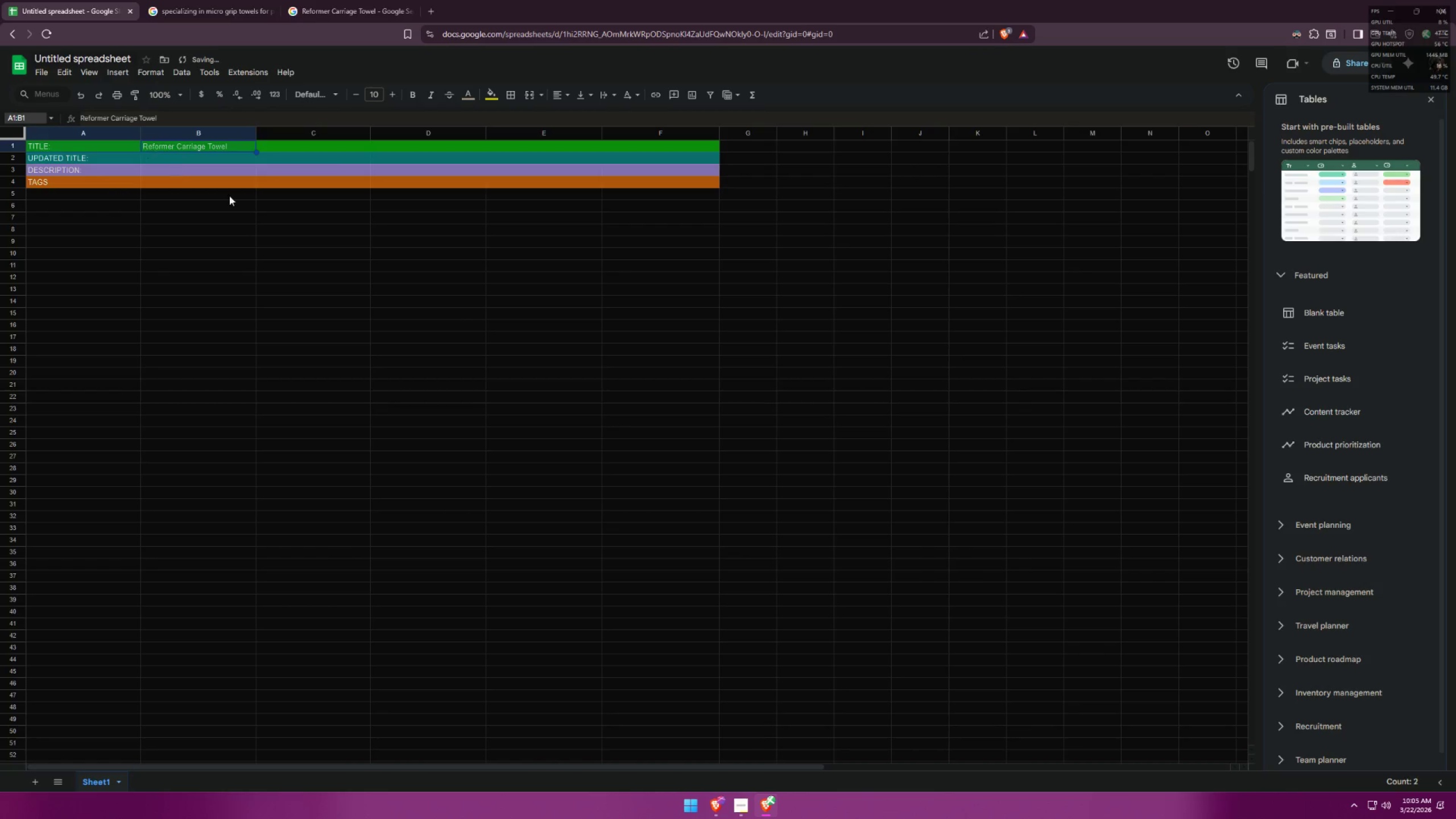 
left_click([230, 196])
 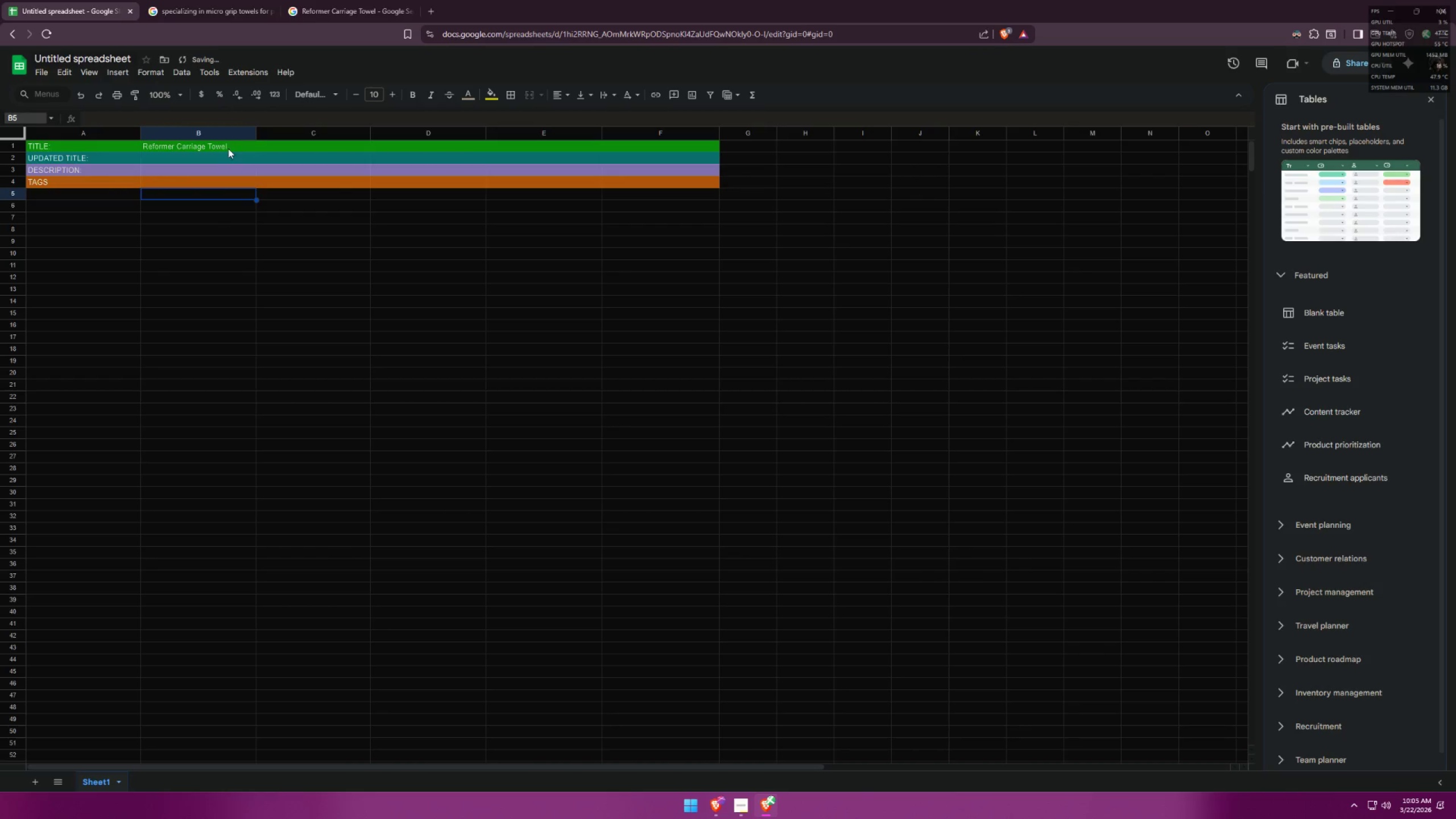 
left_click_drag(start_coordinate=[229, 147], to_coordinate=[137, 144])
 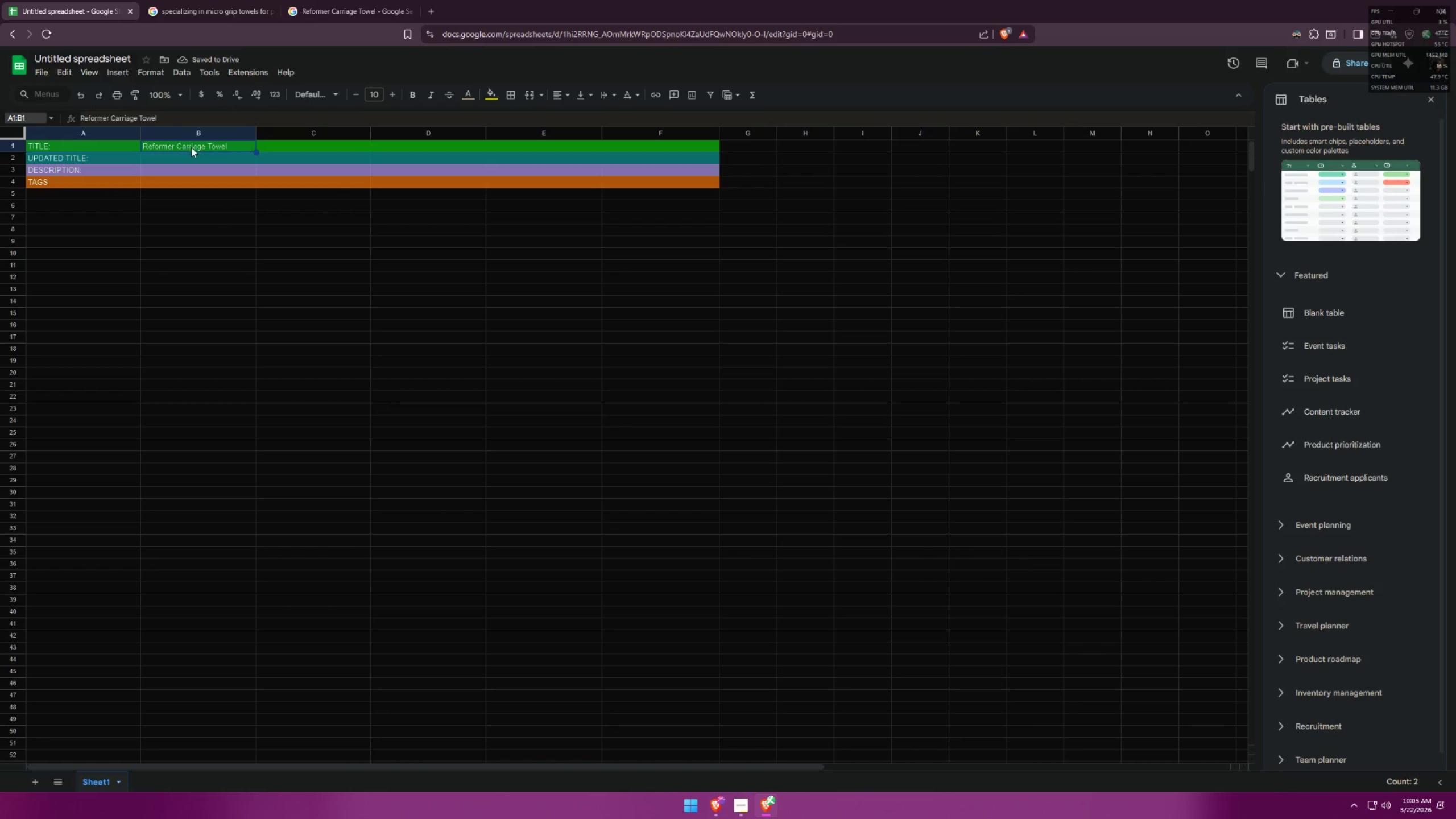 
left_click([187, 151])
 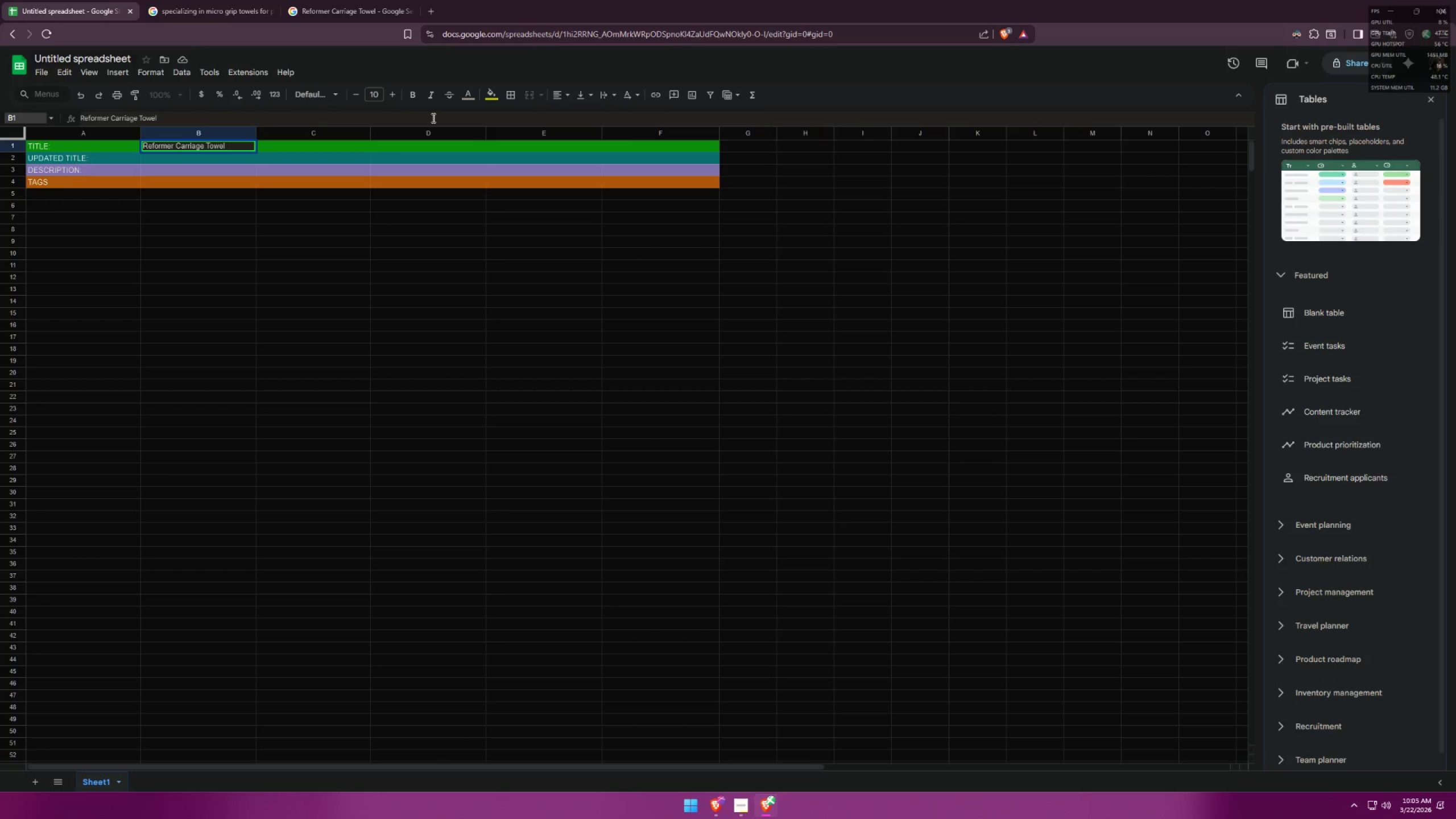 
left_click([473, 97])
 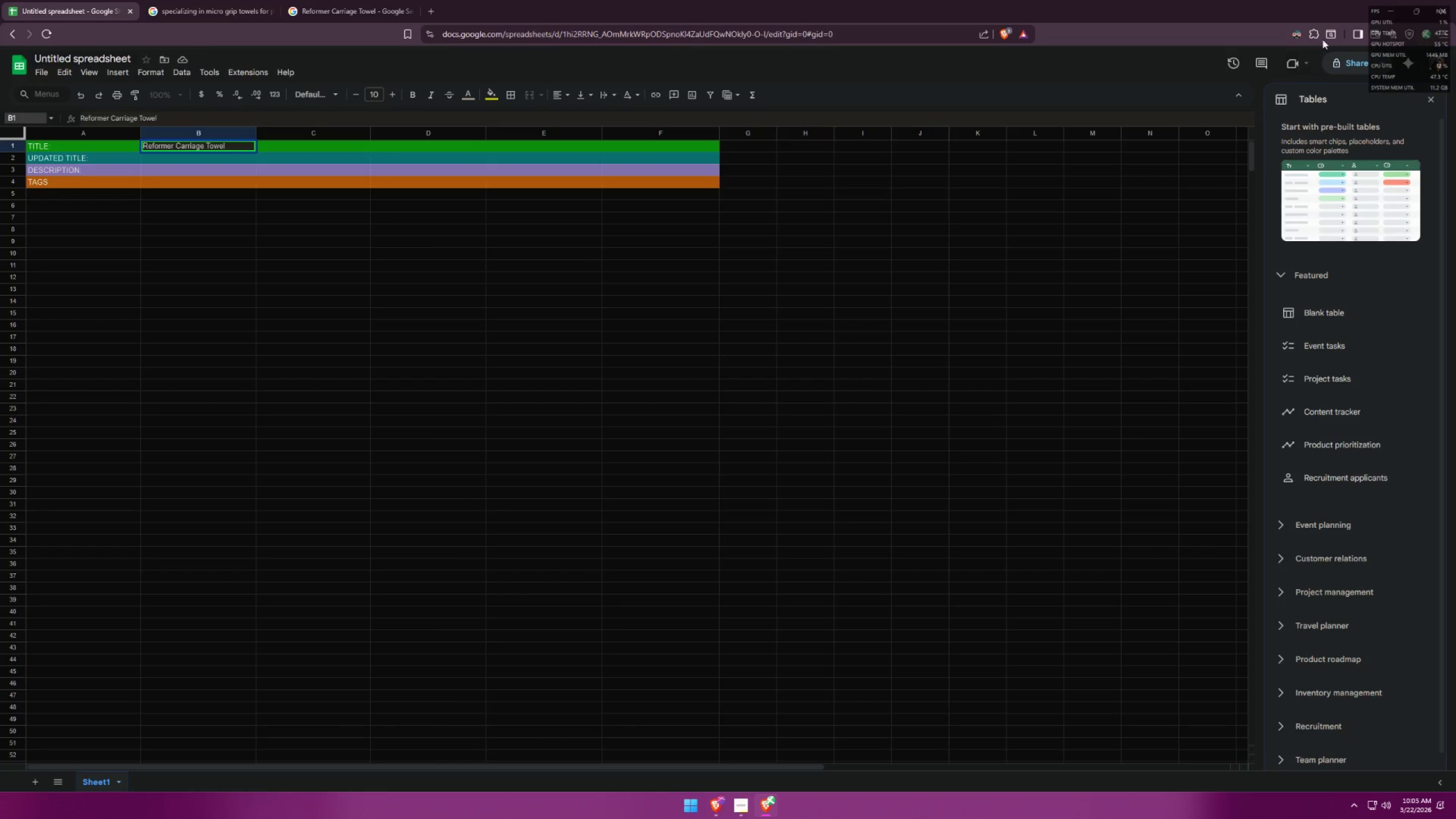 
left_click([1293, 30])
 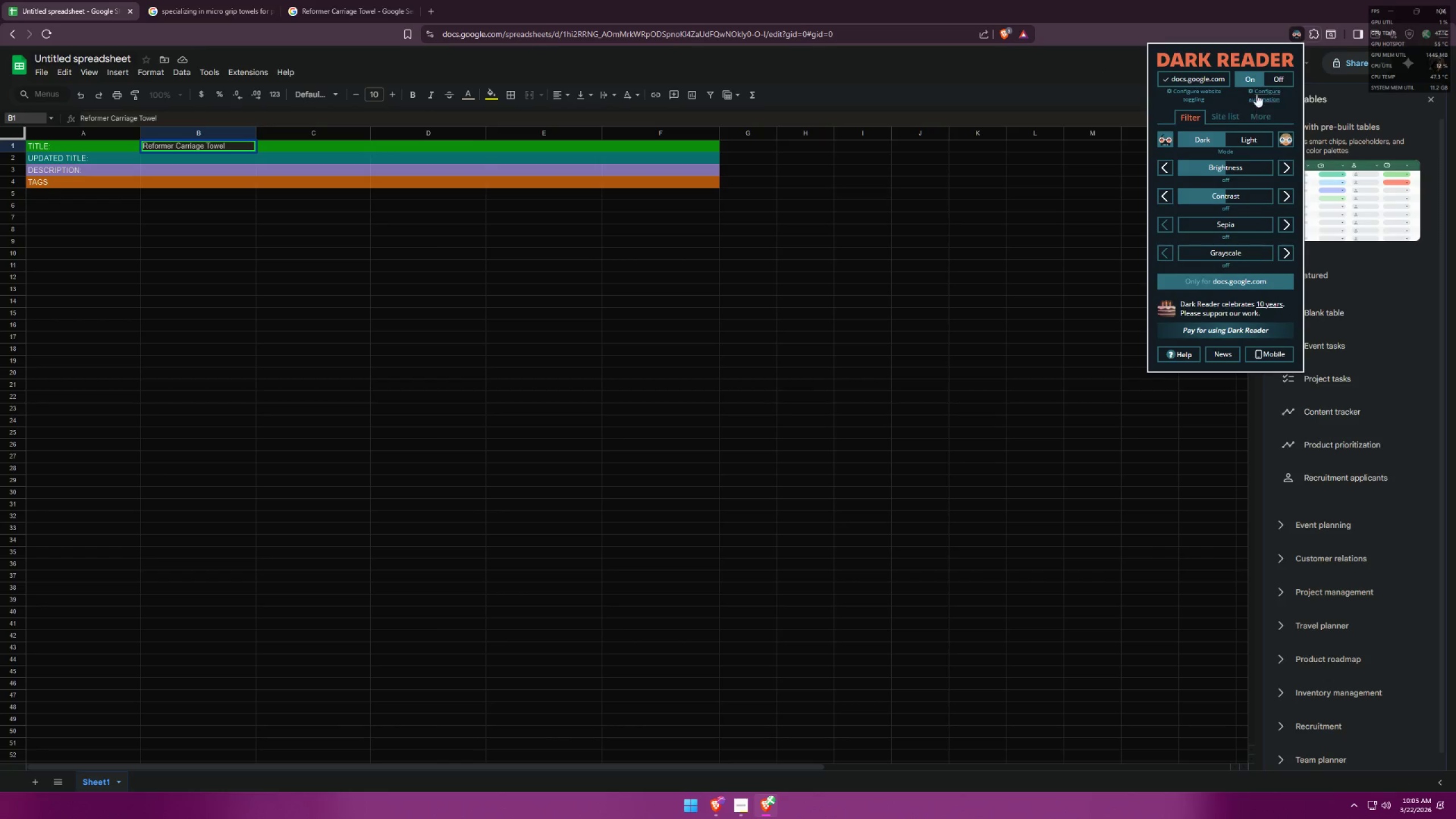 
left_click([1287, 77])
 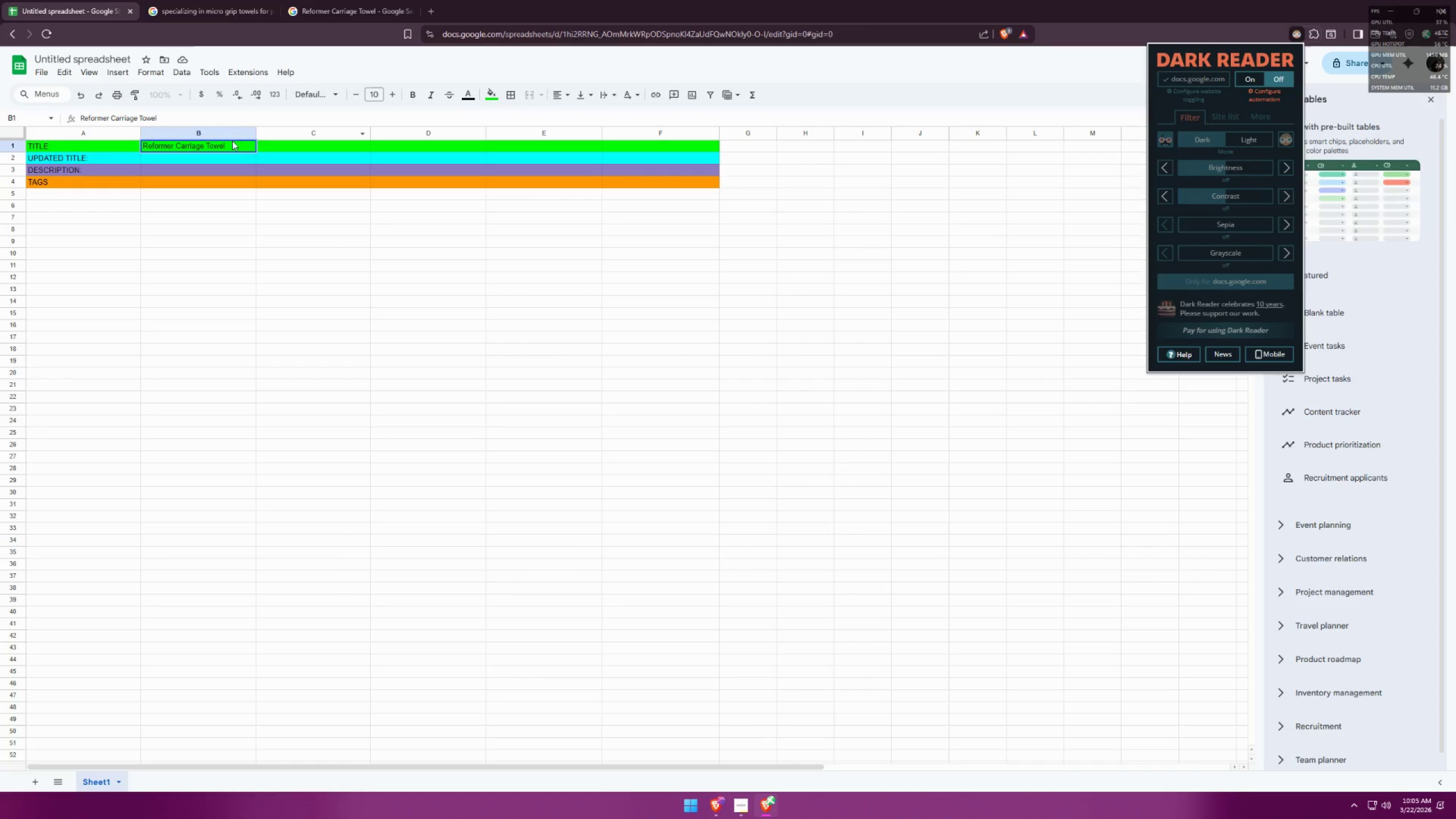 
double_click([203, 148])
 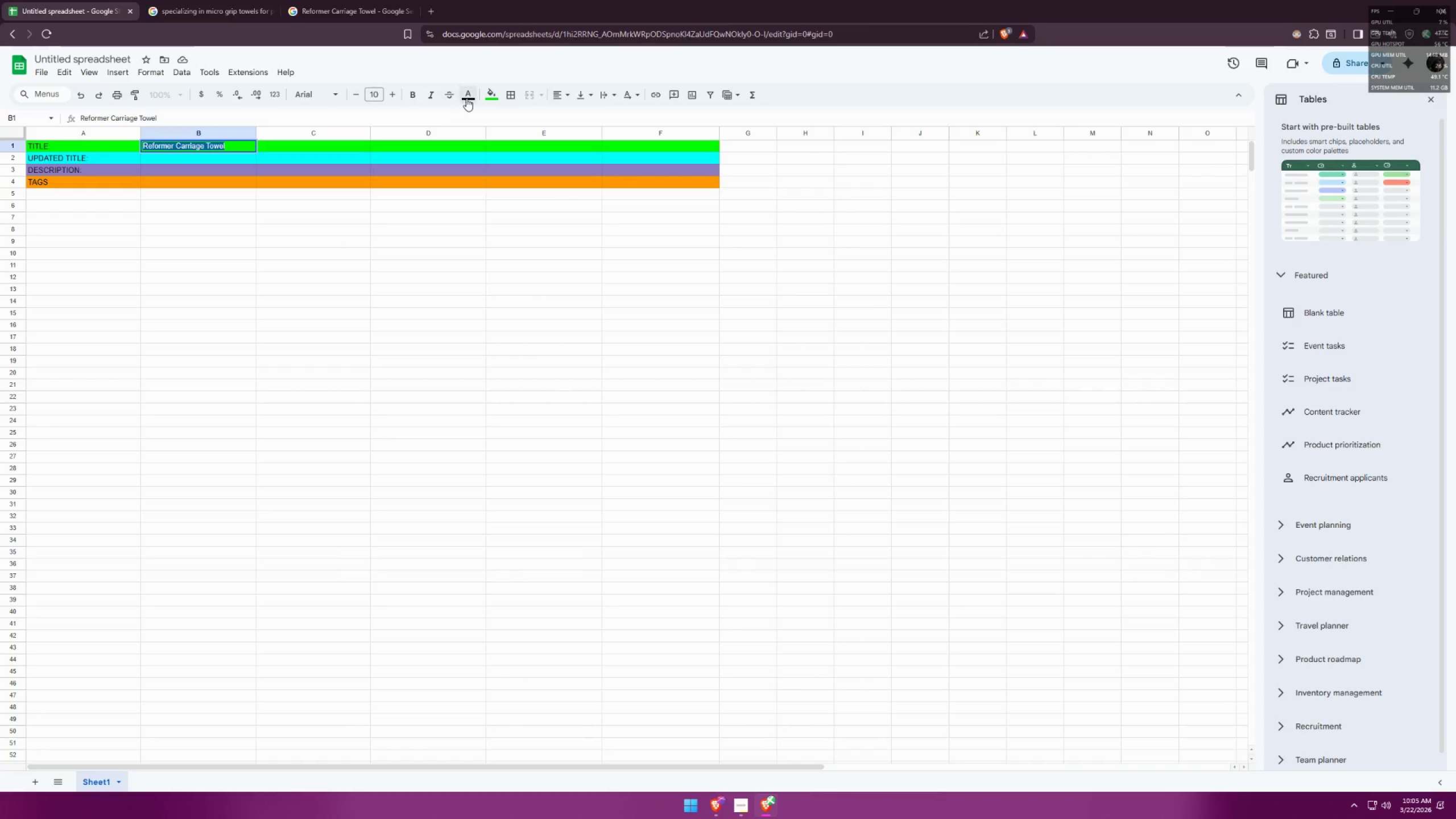 
left_click([470, 94])
 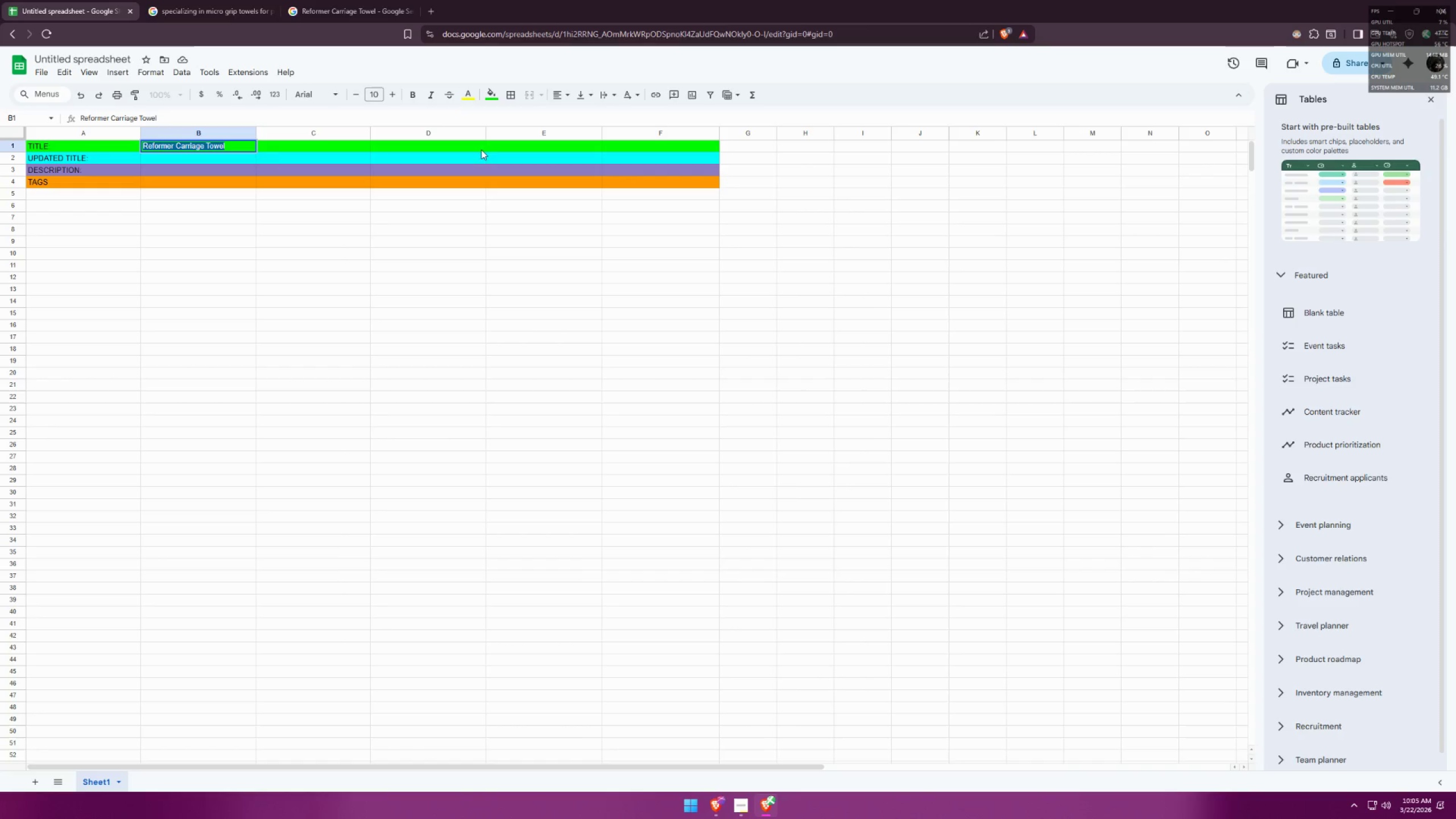 
double_click([203, 205])
 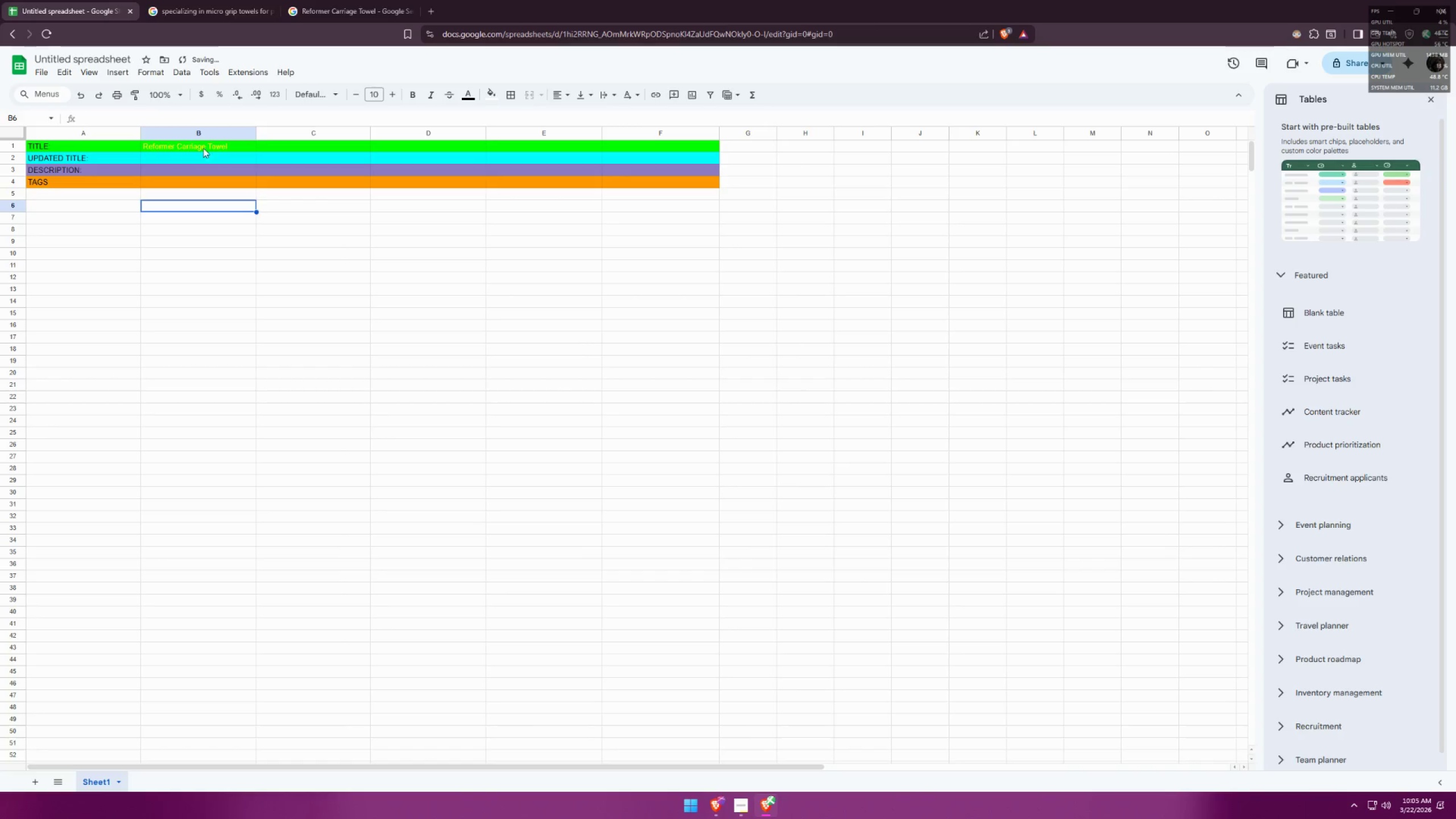 
double_click([204, 144])
 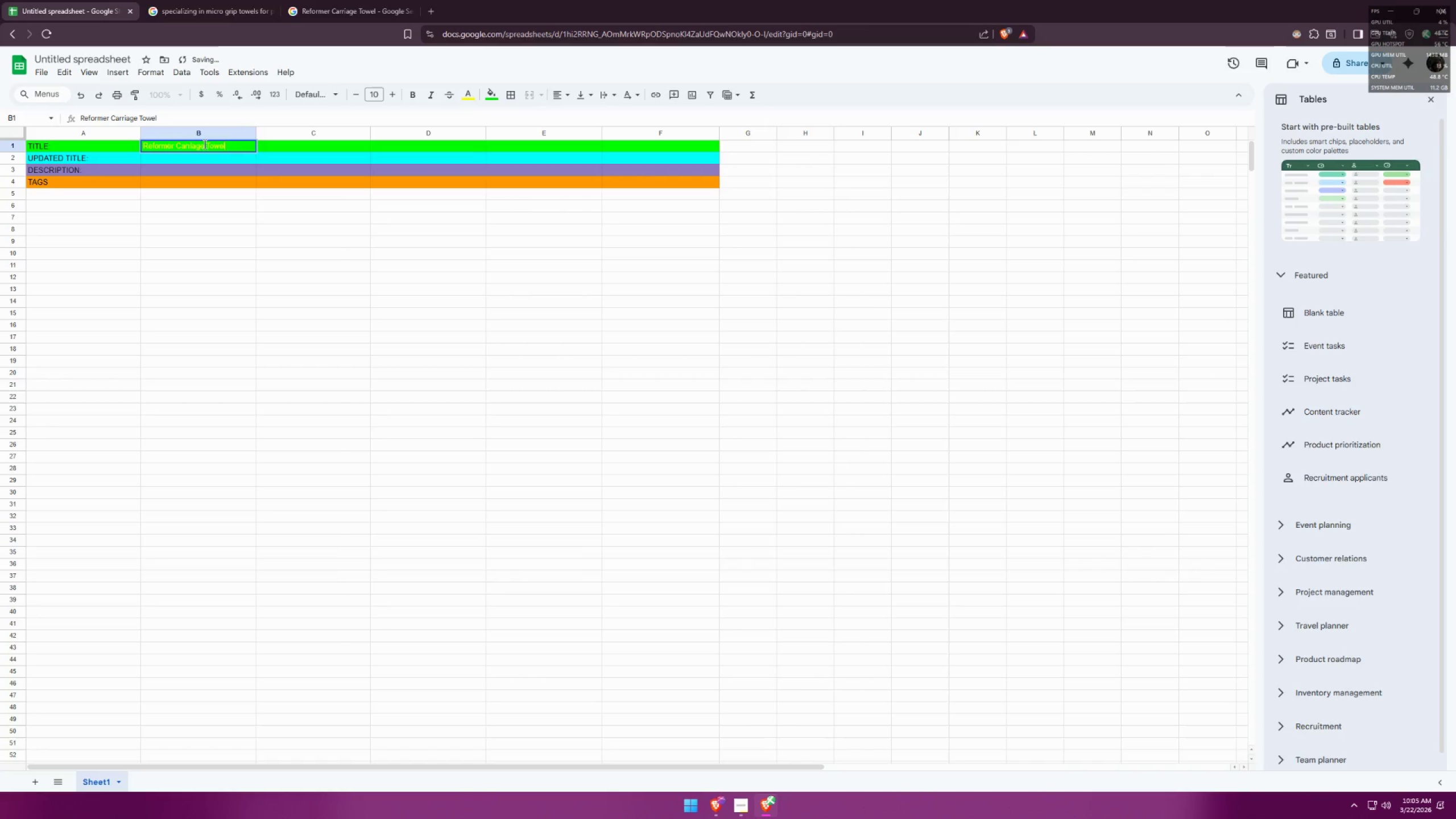 
triple_click([204, 144])
 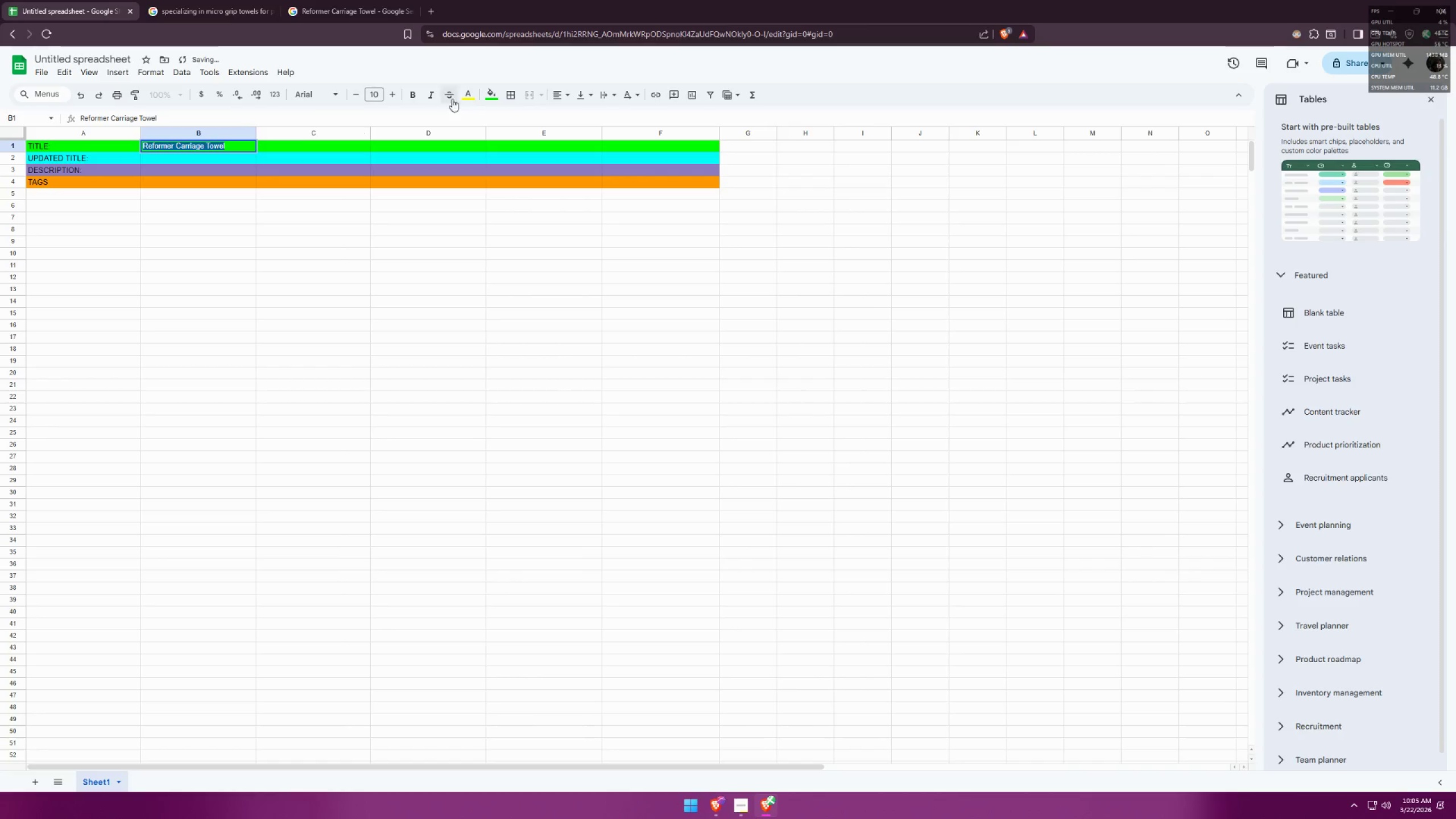 
left_click([419, 94])
 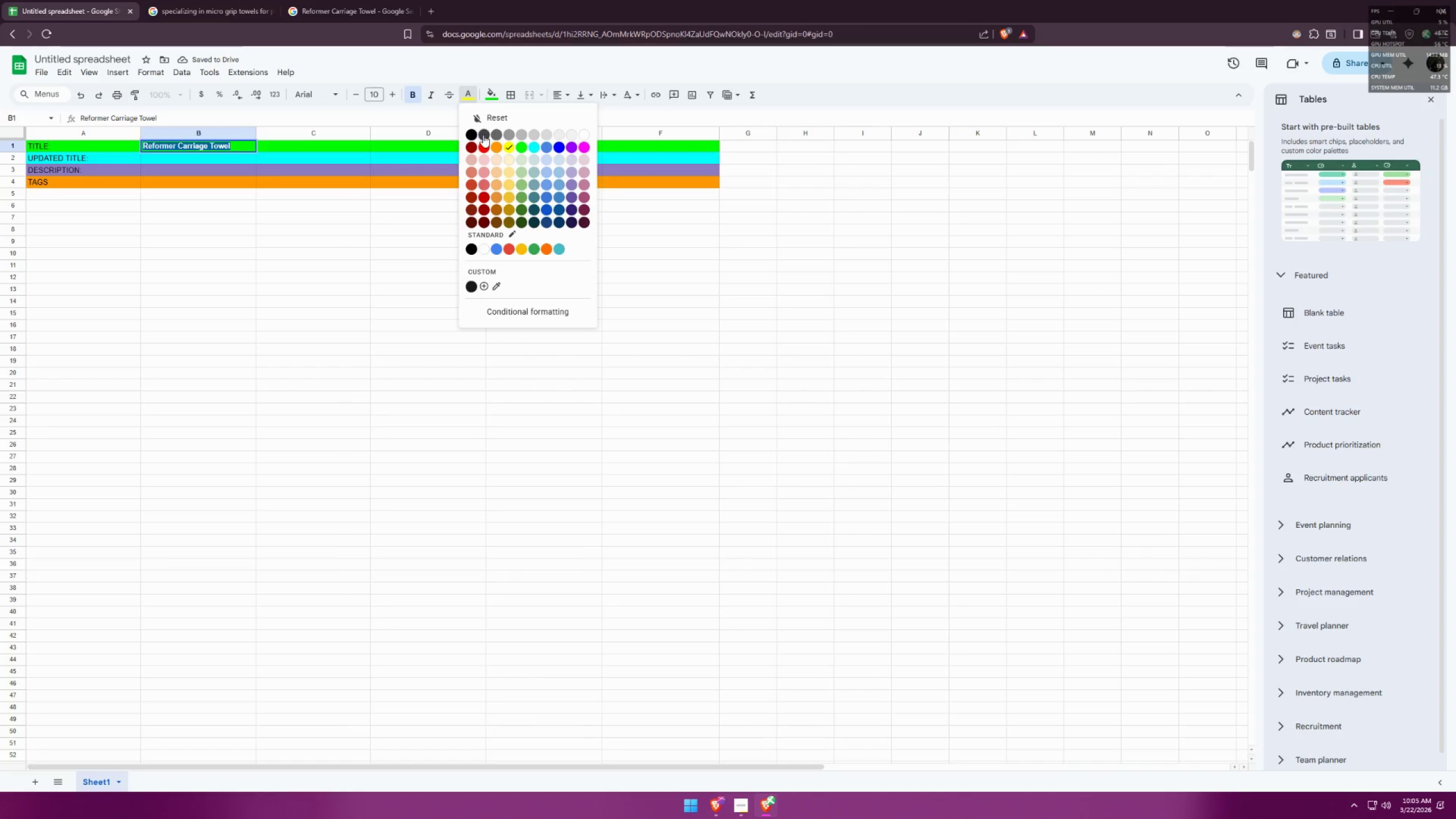 
double_click([280, 217])
 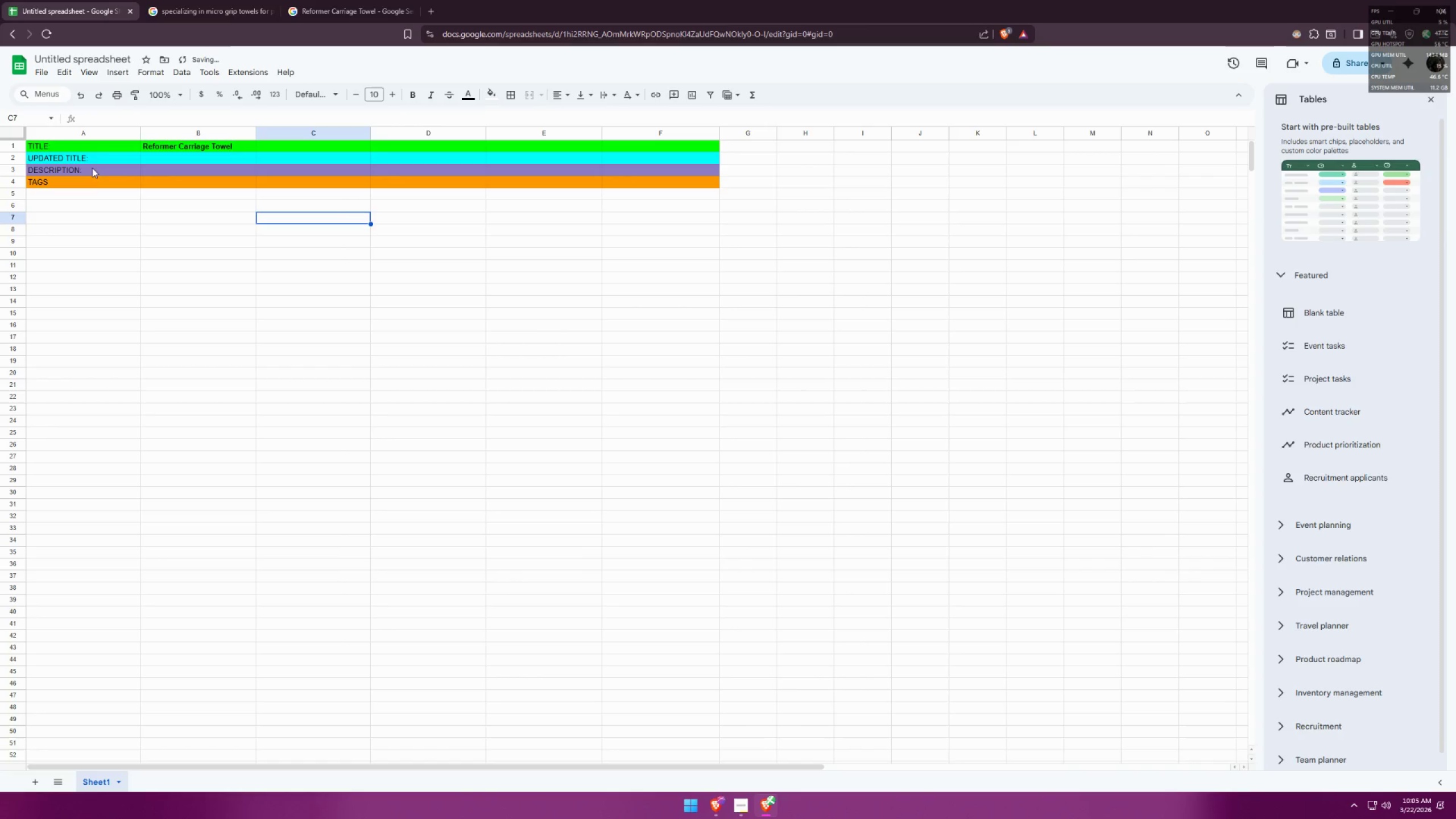 
left_click_drag(start_coordinate=[76, 183], to_coordinate=[44, 144])
 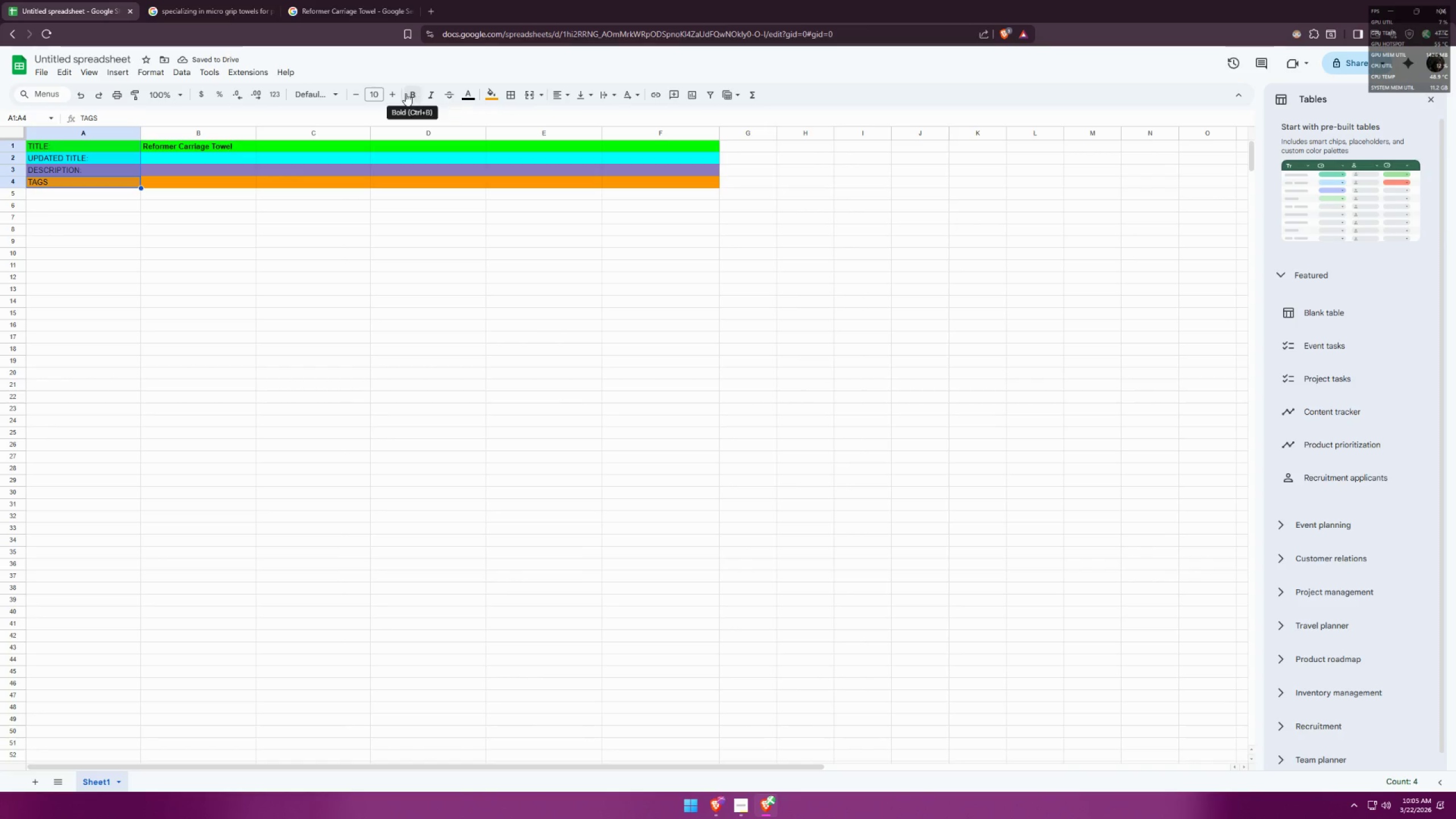 
left_click([409, 92])
 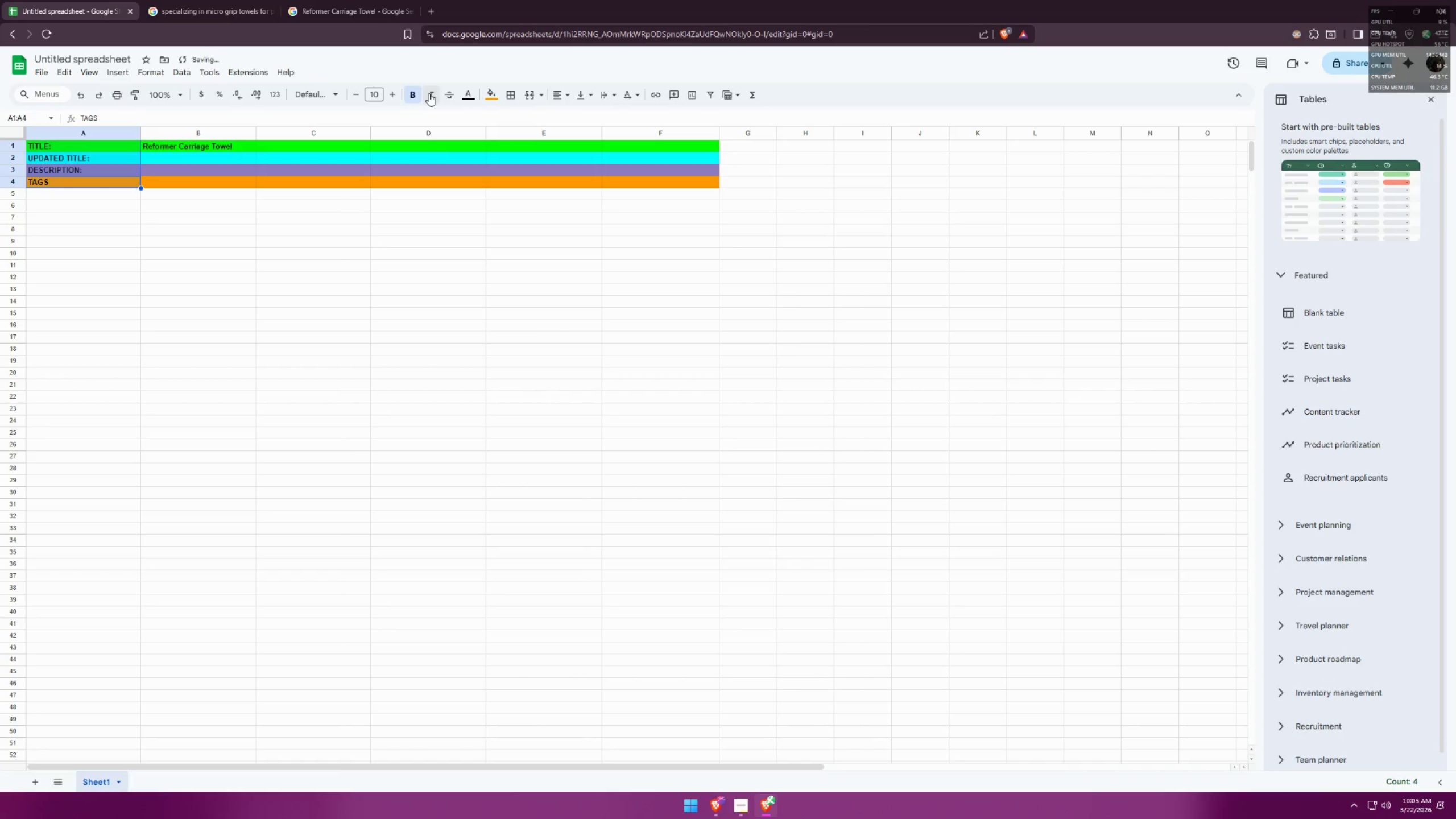 
left_click([429, 93])
 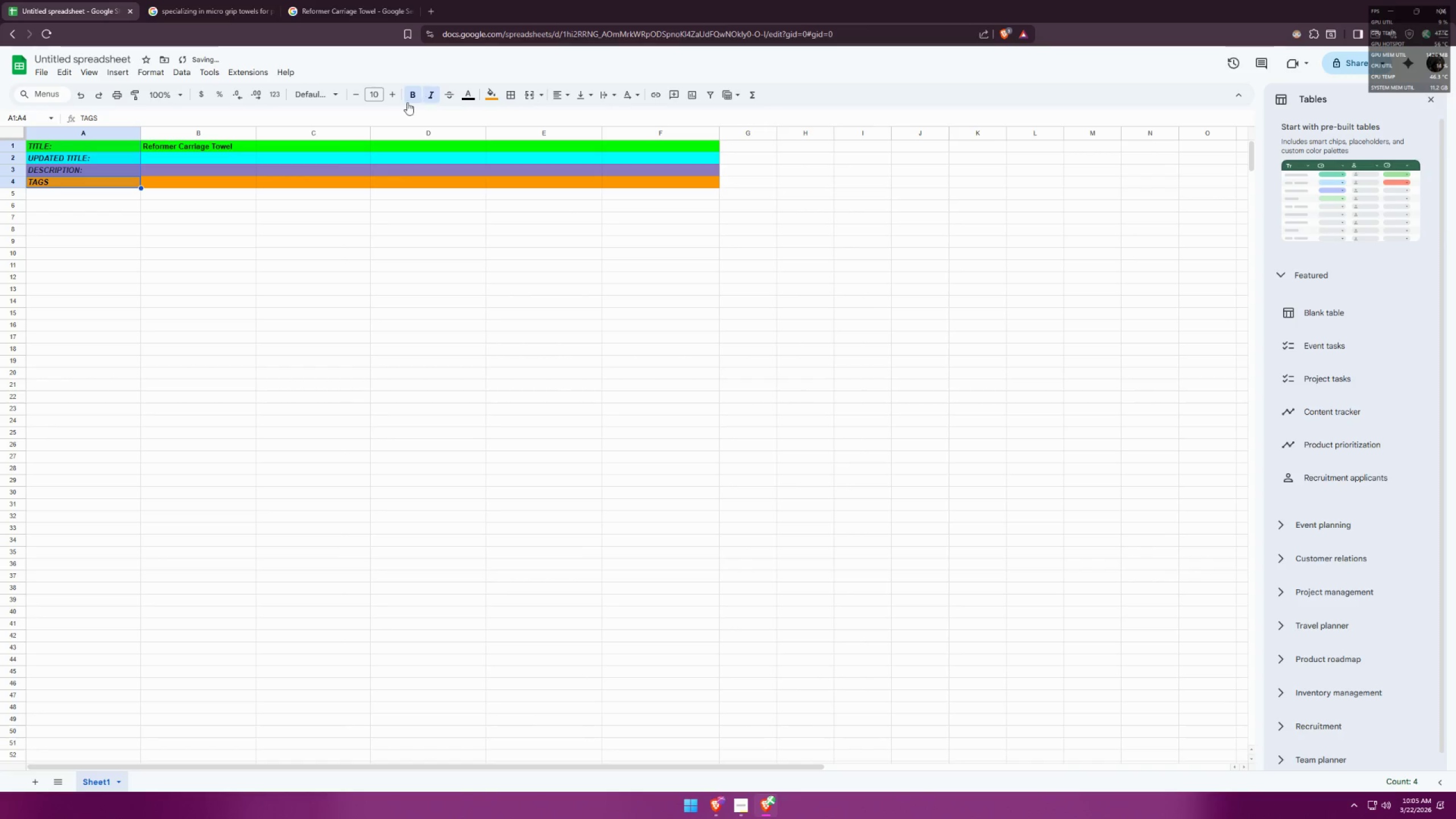 
left_click([251, 228])
 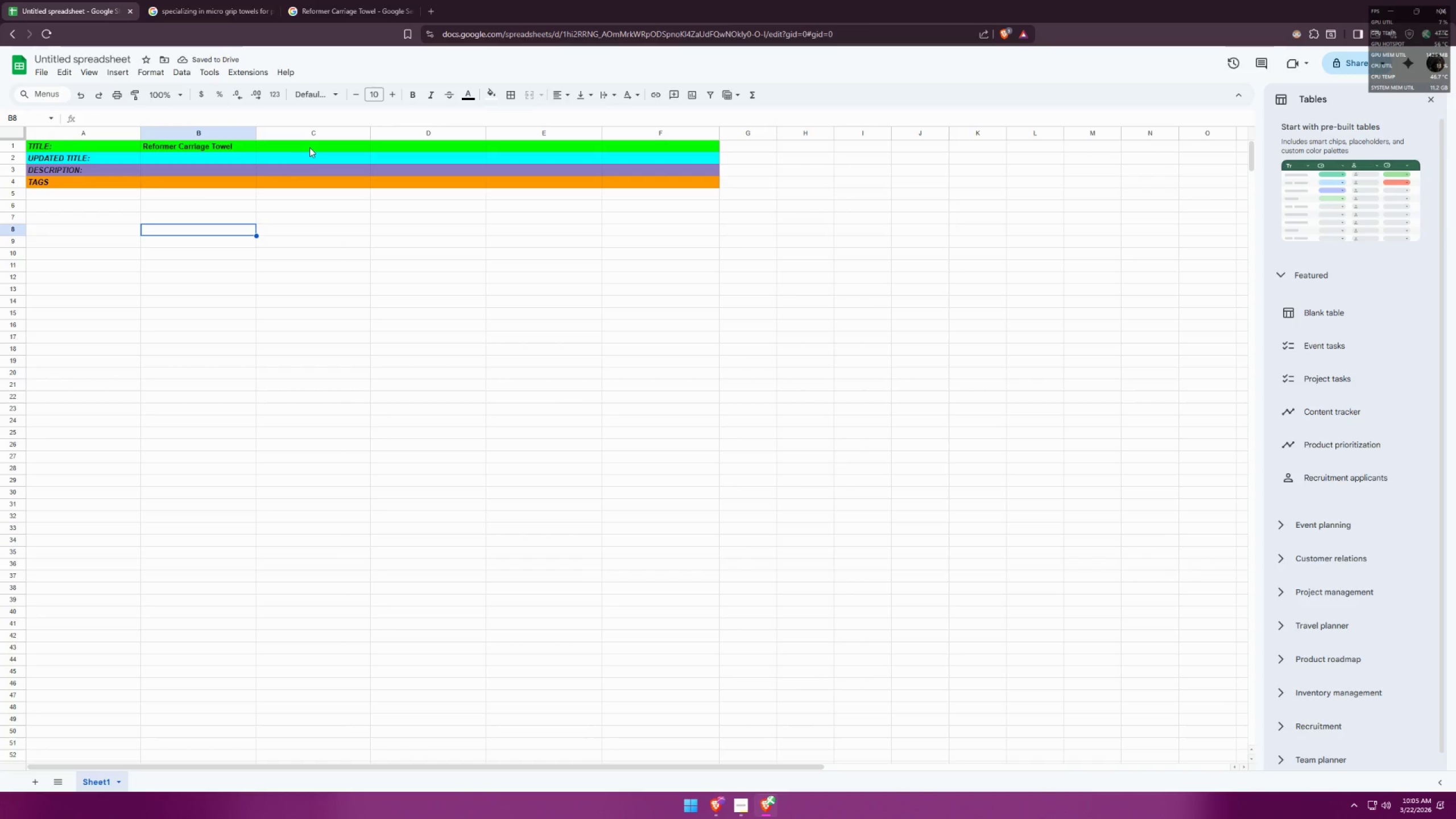 
left_click([274, 169])
 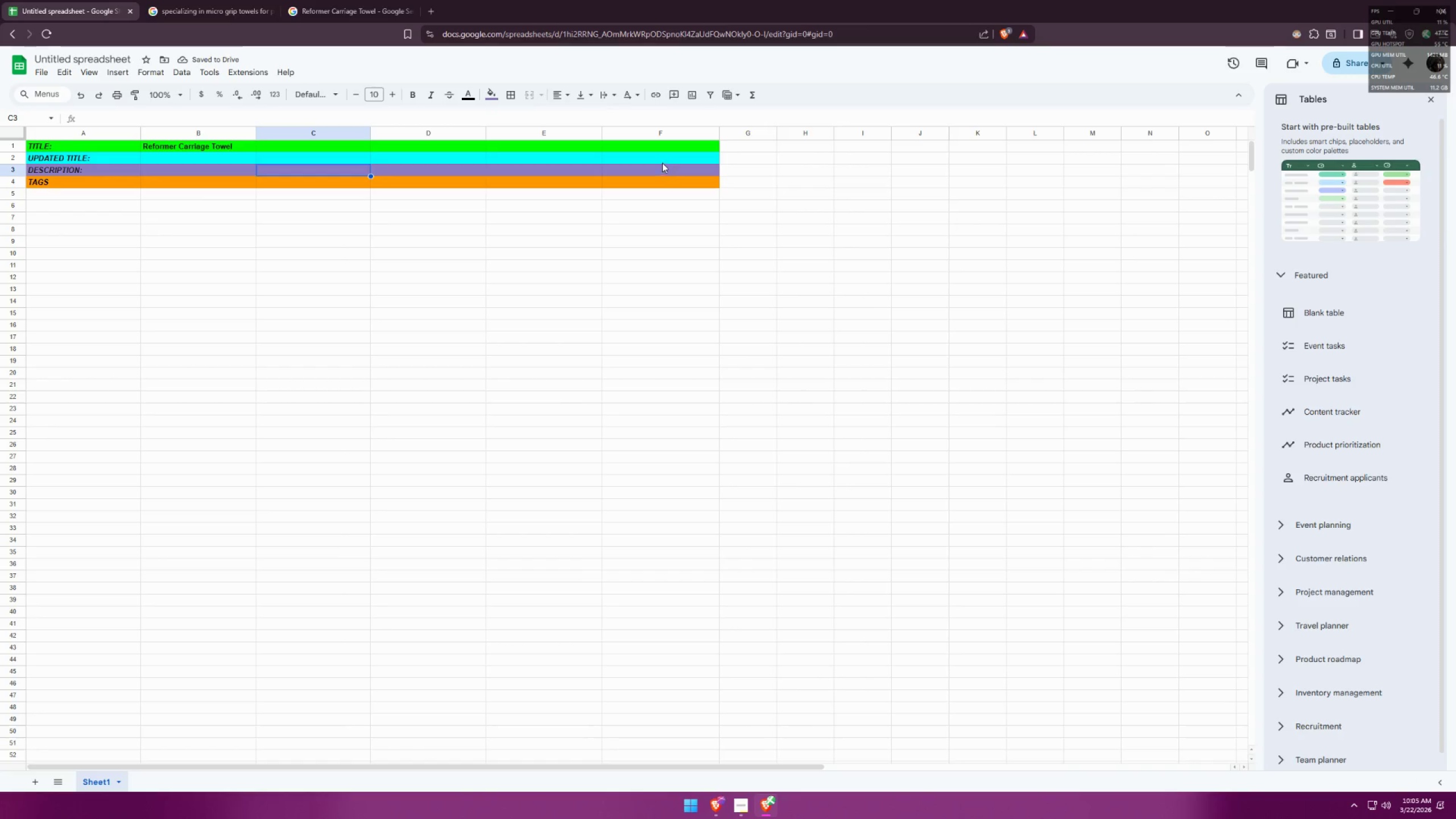 
left_click_drag(start_coordinate=[656, 172], to_coordinate=[89, 167])
 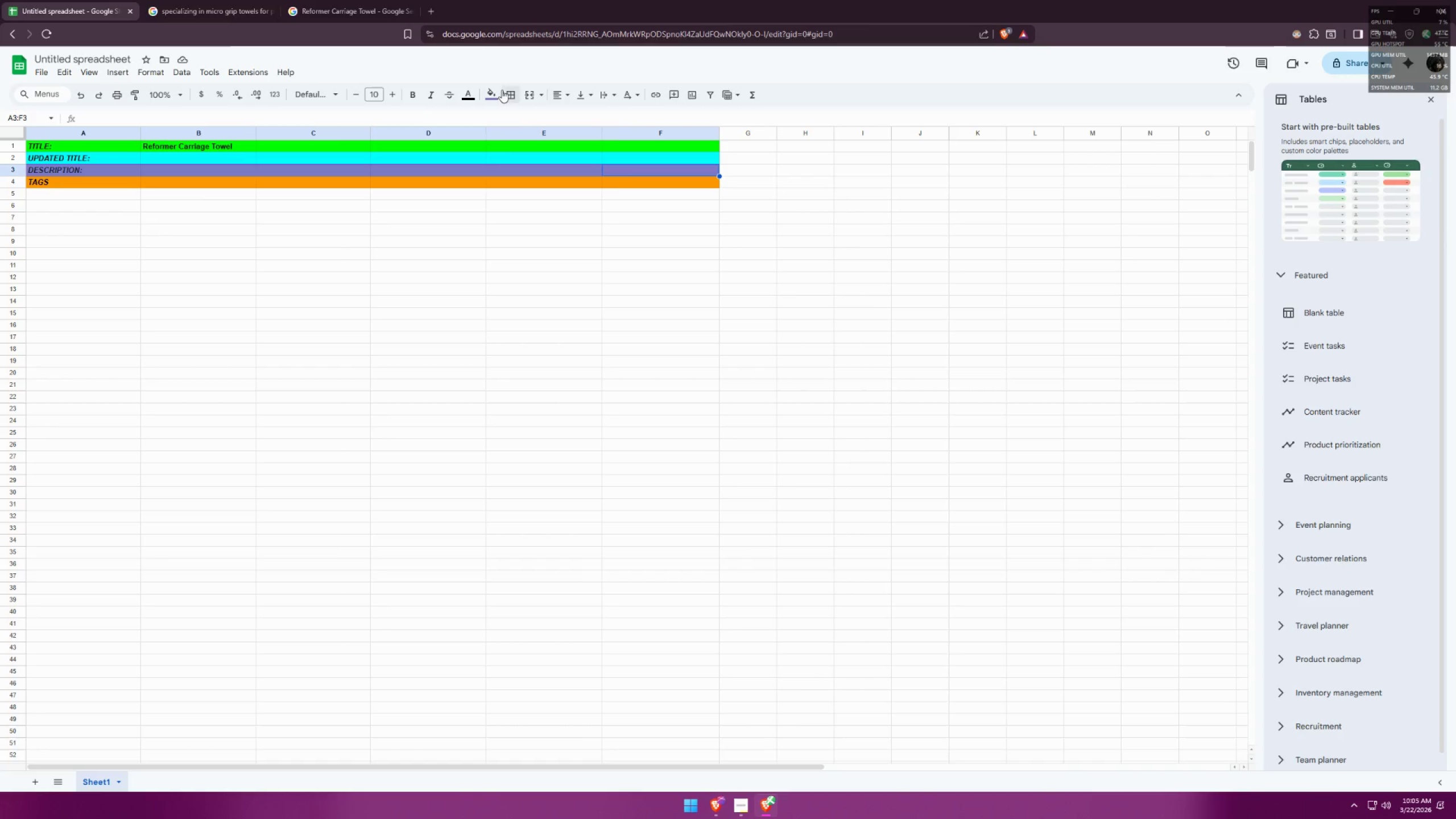 
left_click([497, 89])
 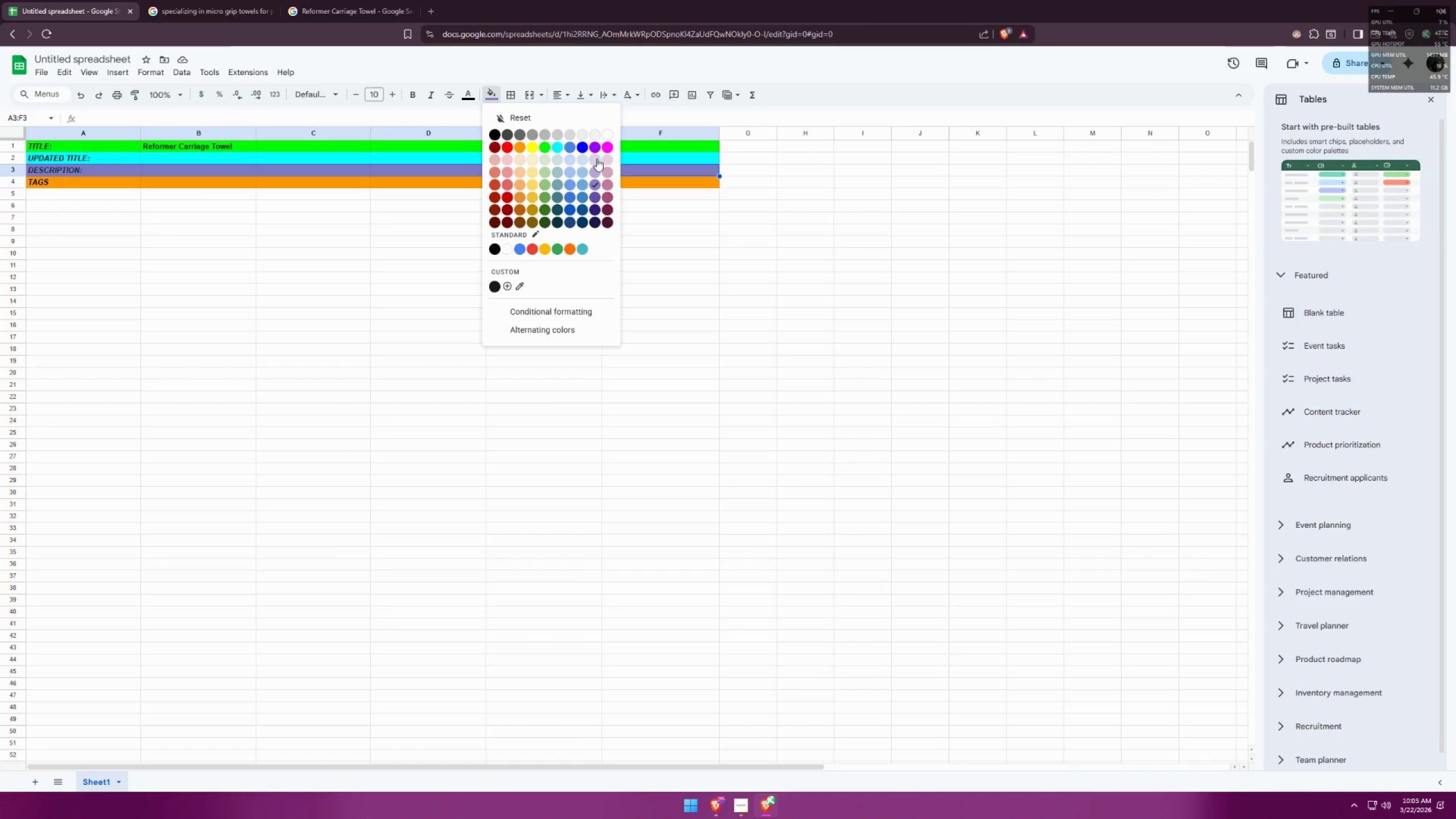 
left_click([597, 159])
 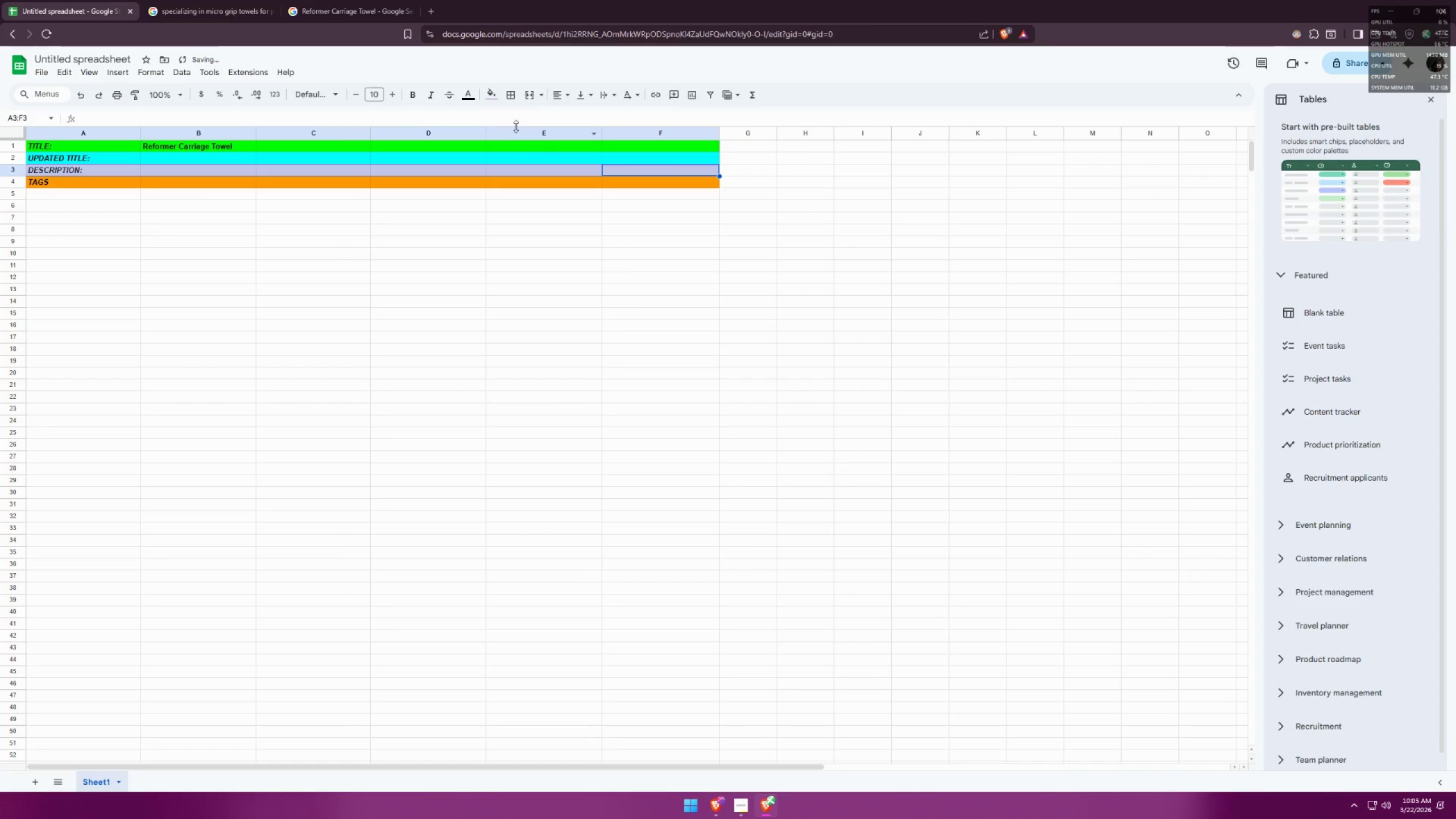 
left_click([491, 93])
 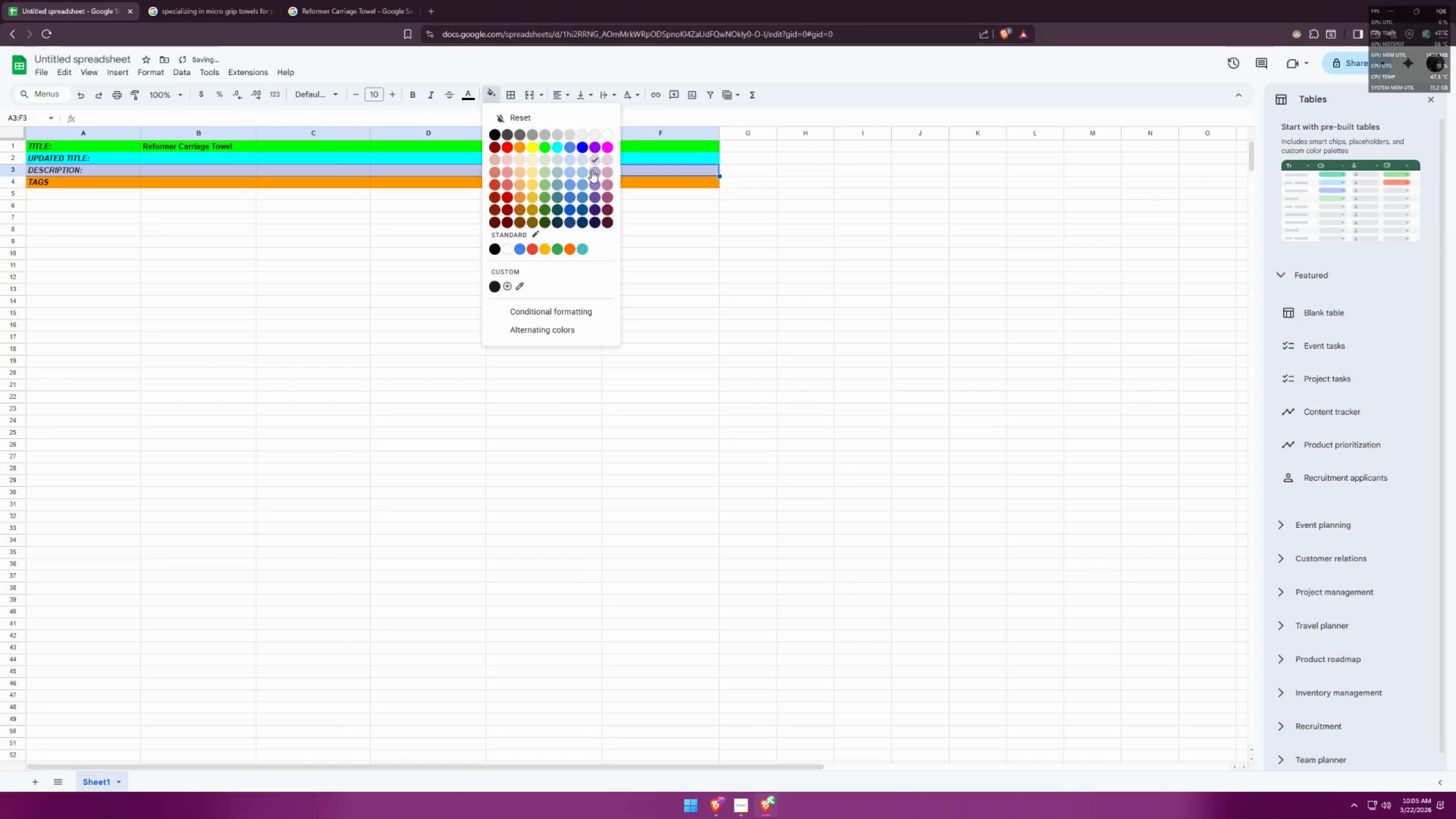 
double_click([576, 217])
 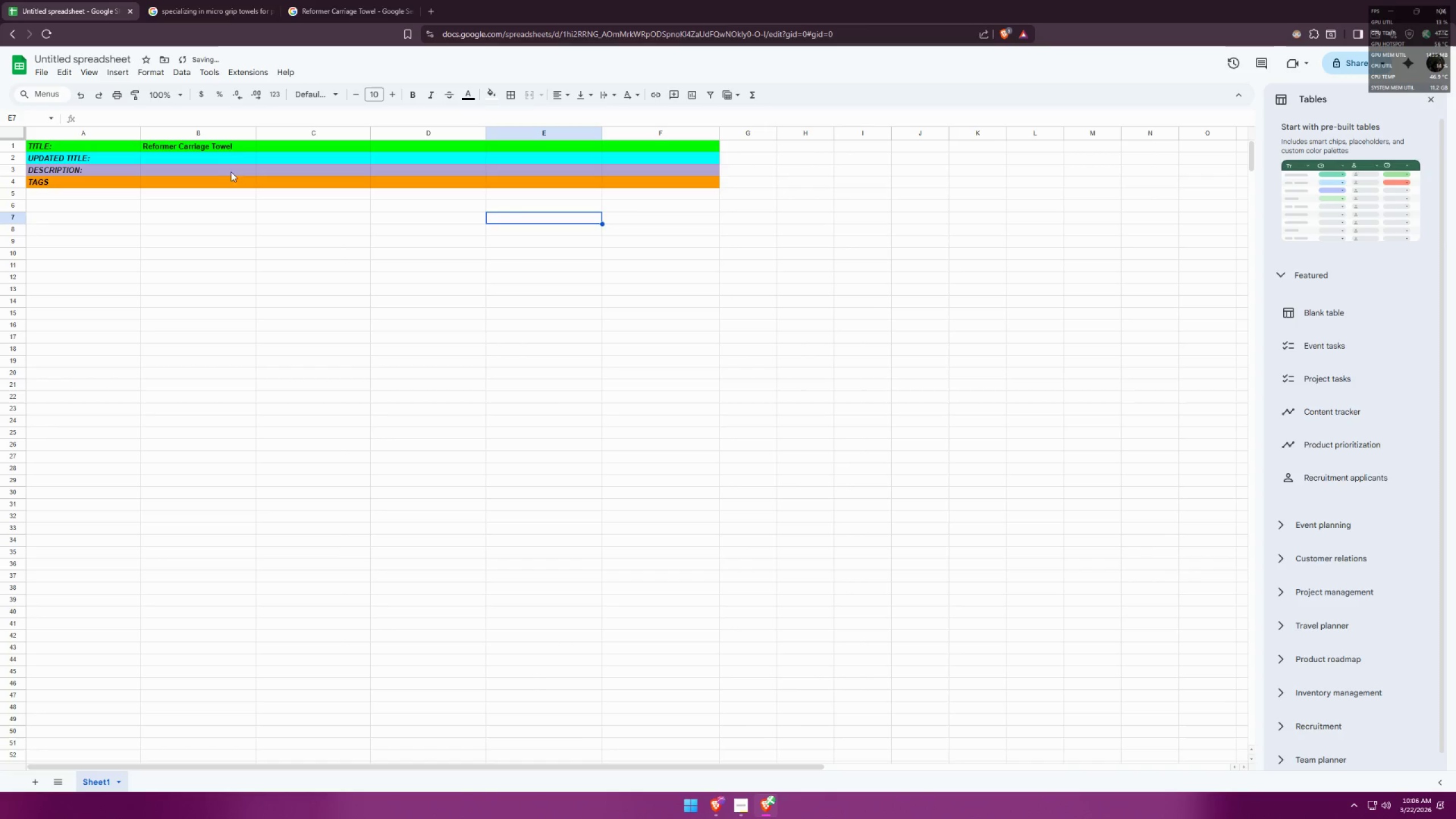 
left_click([218, 151])
 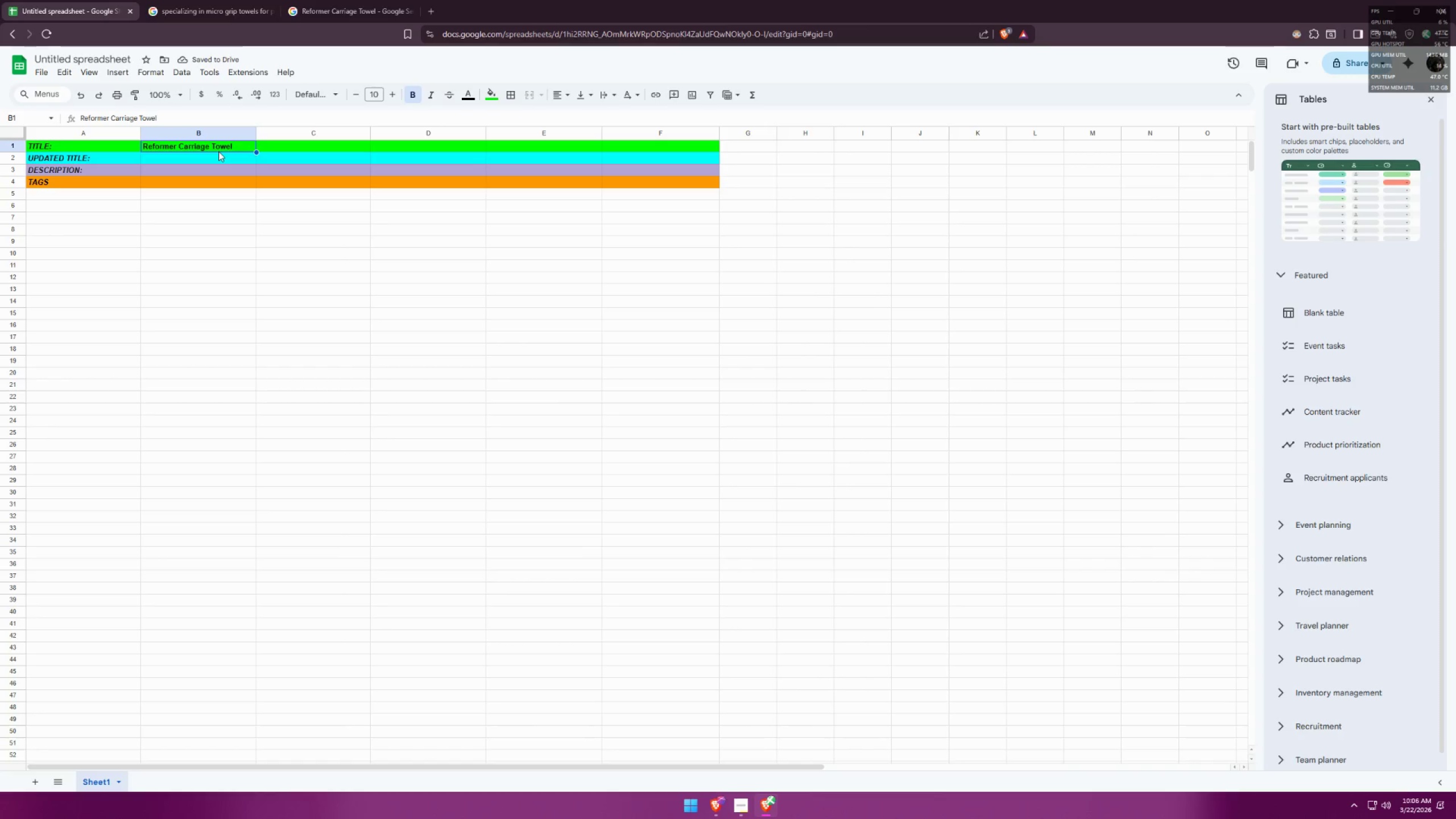 
key(Alt+AltLeft)
 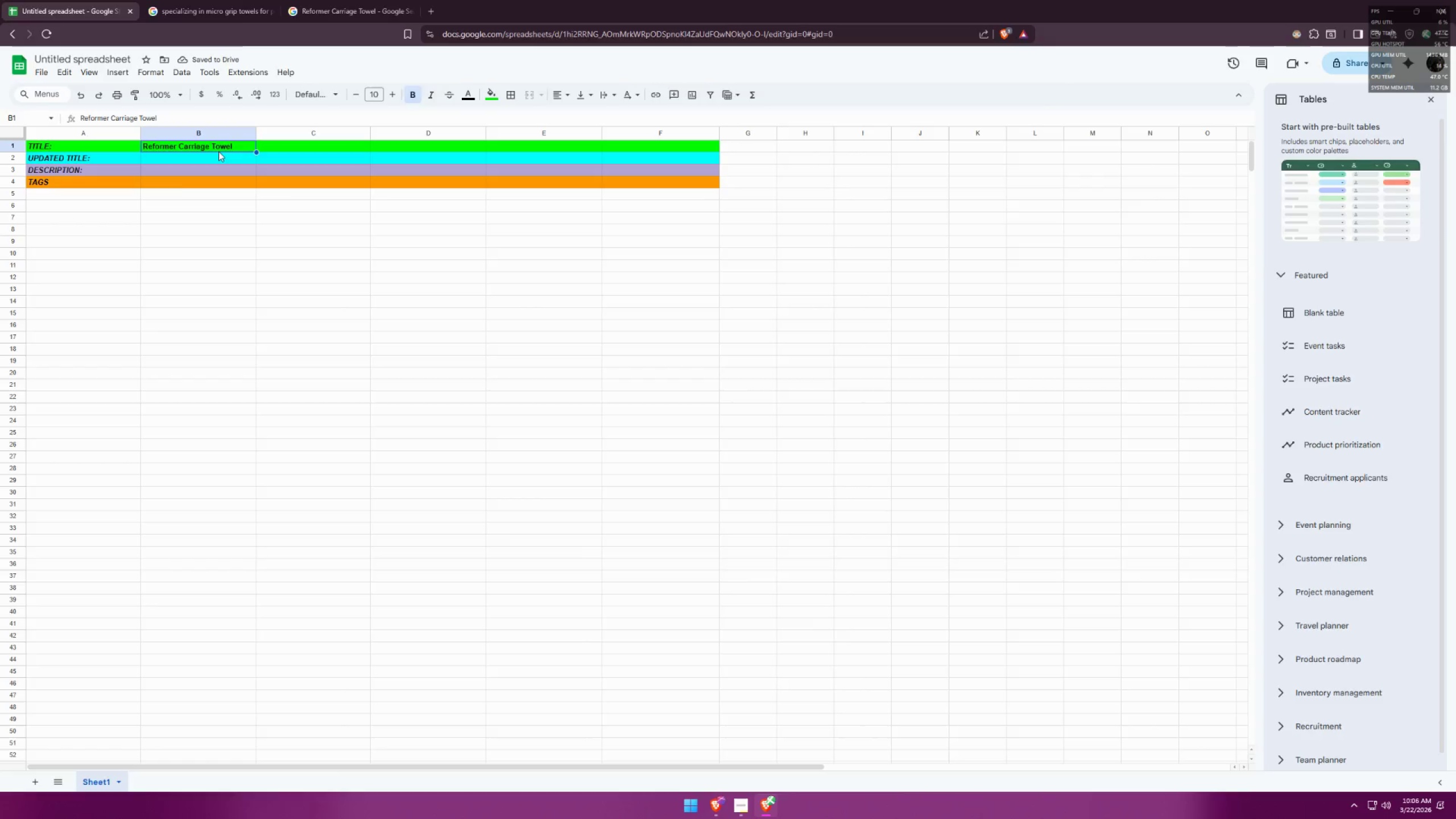 
key(Alt+Tab)